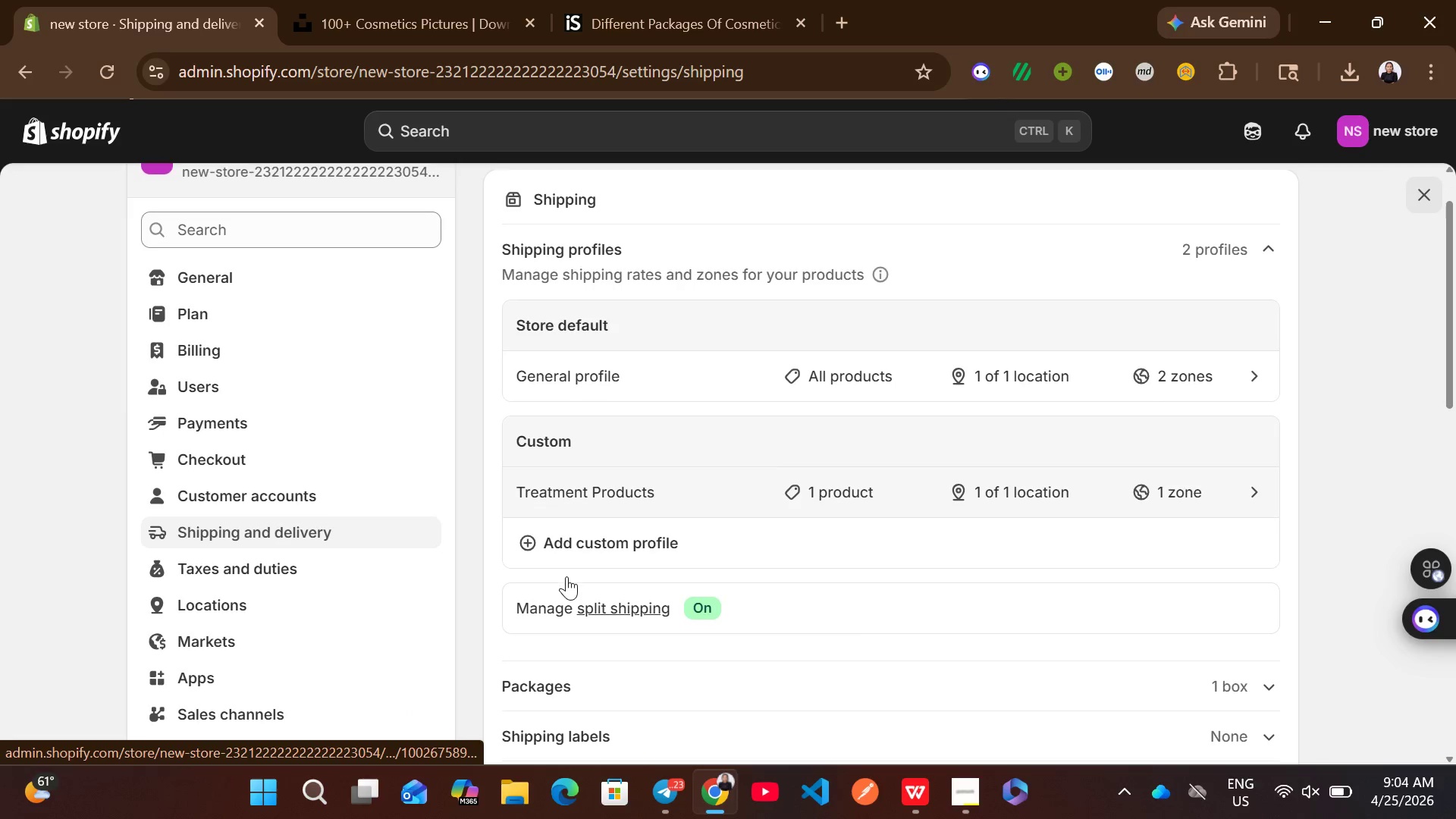 
left_click([681, 479])
 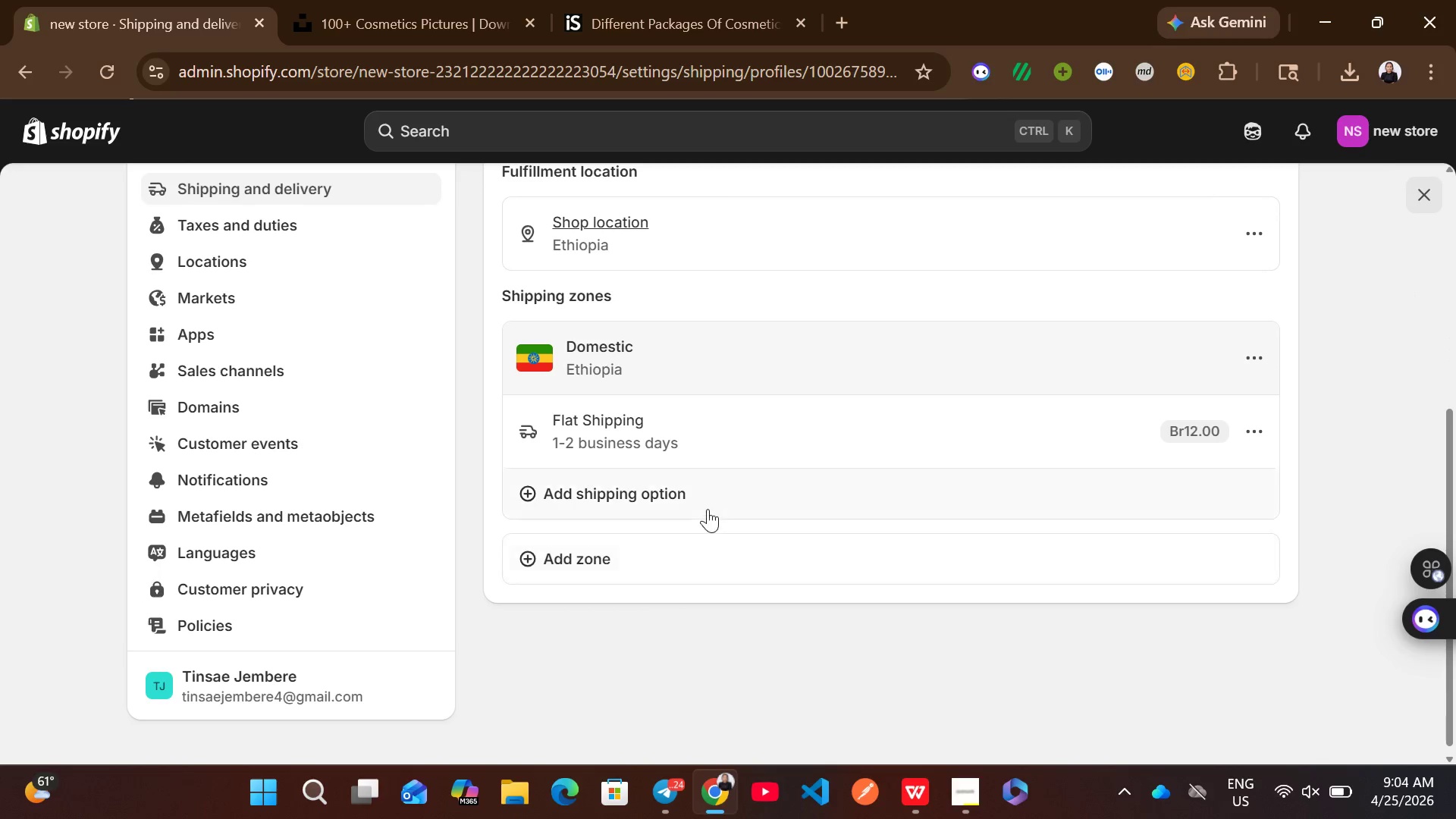 
left_click([661, 544])
 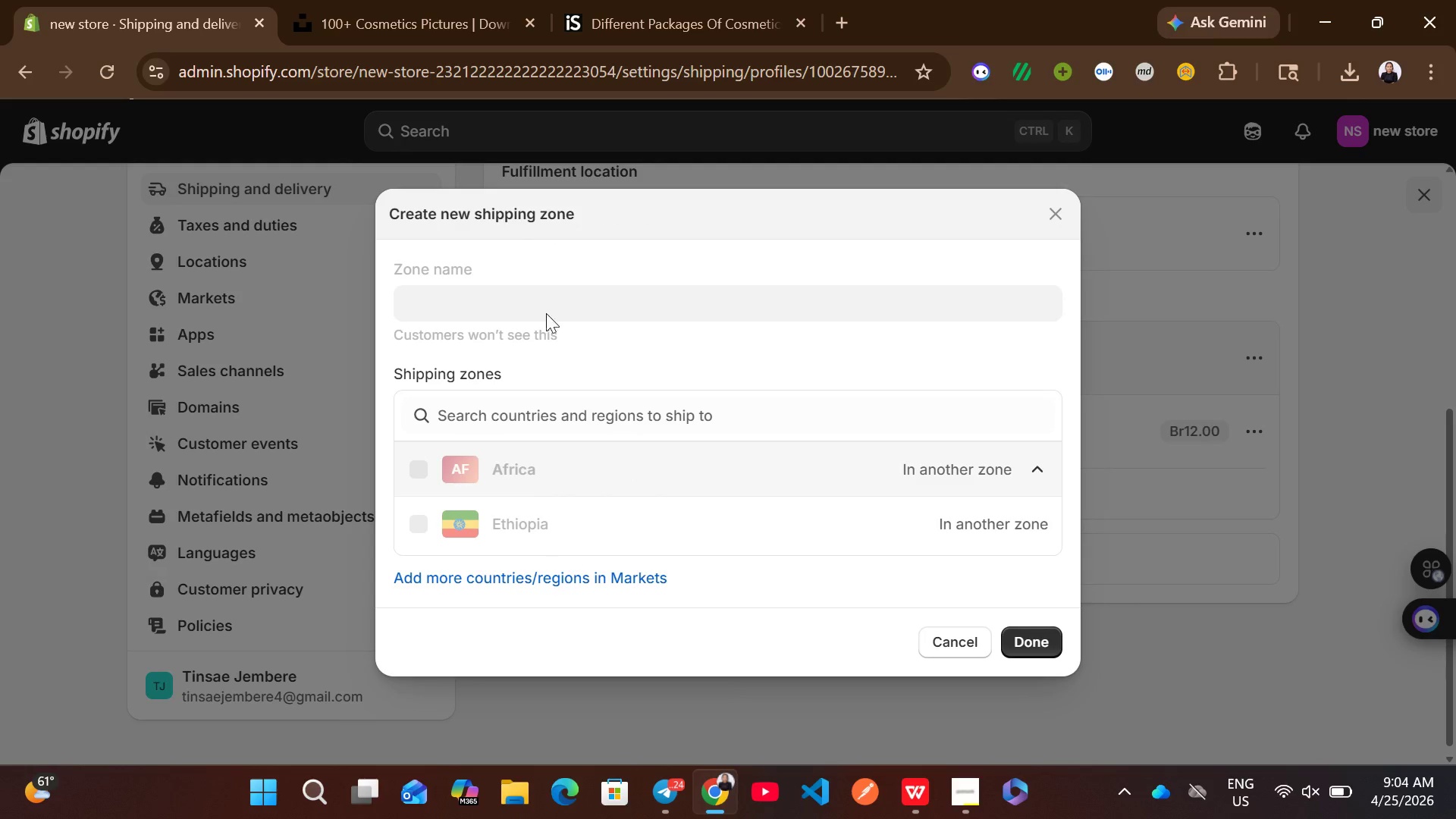 
left_click([519, 305])
 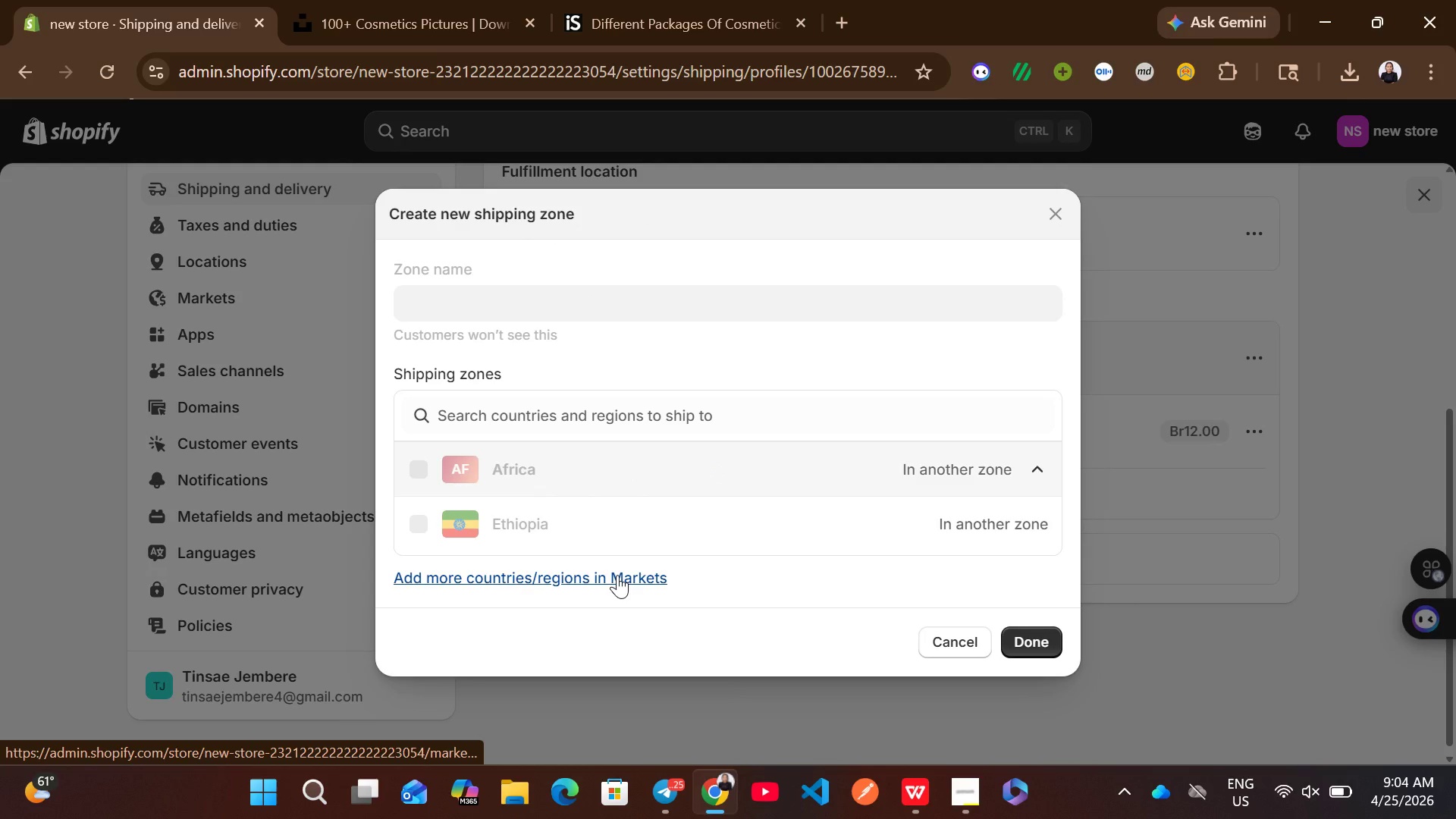 
wait(7.52)
 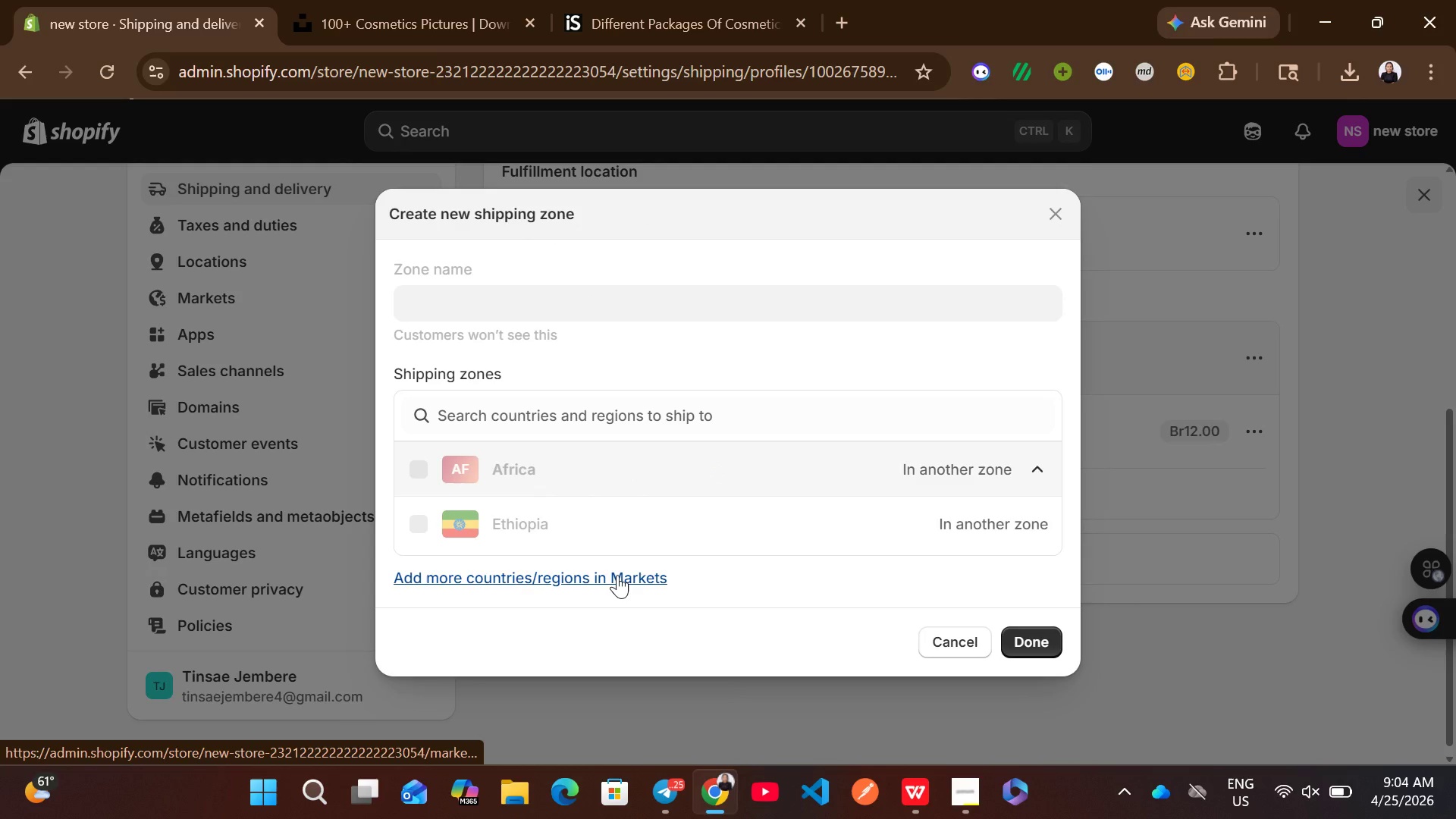 
left_click([965, 652])
 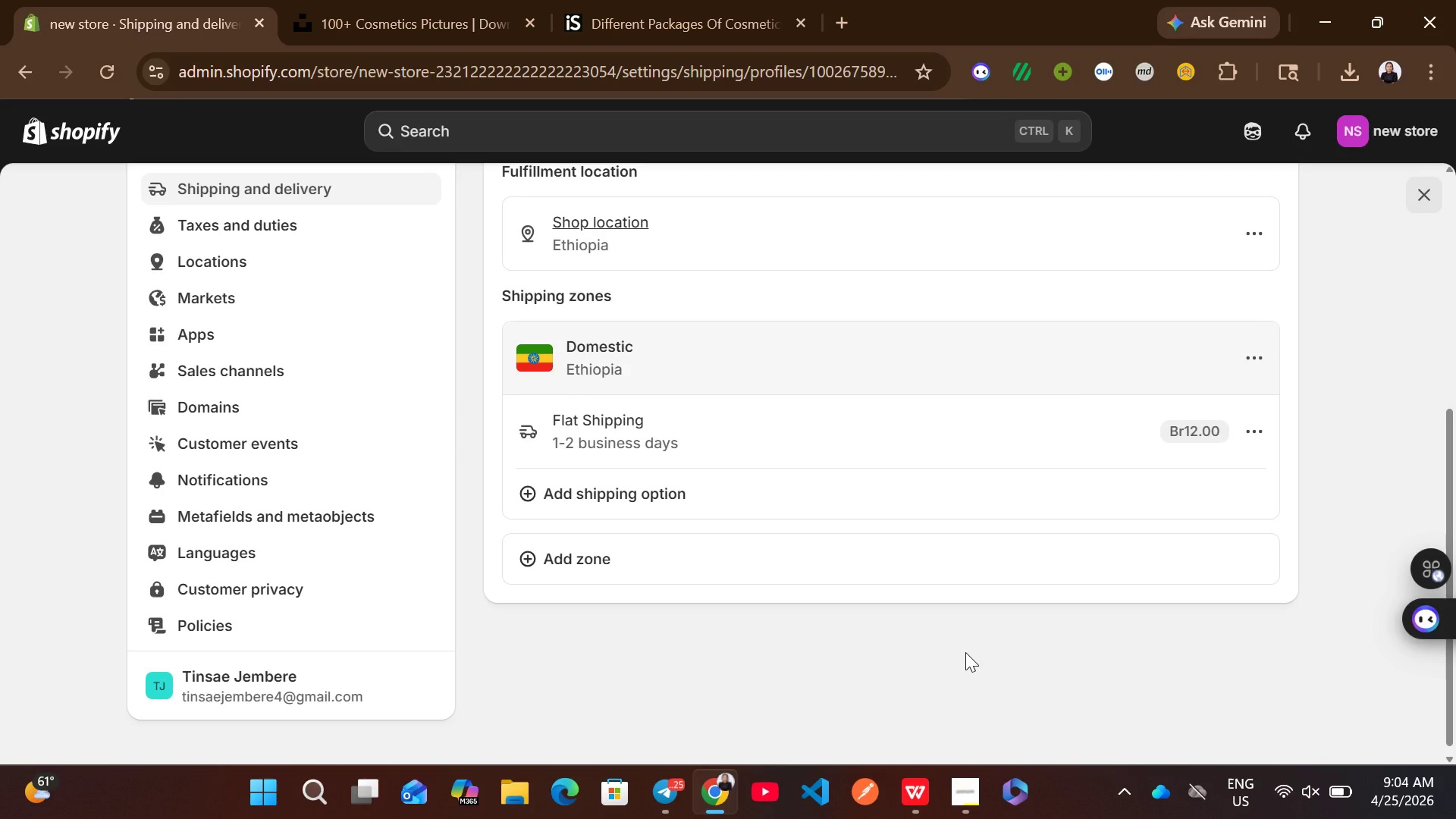 
wait(14.17)
 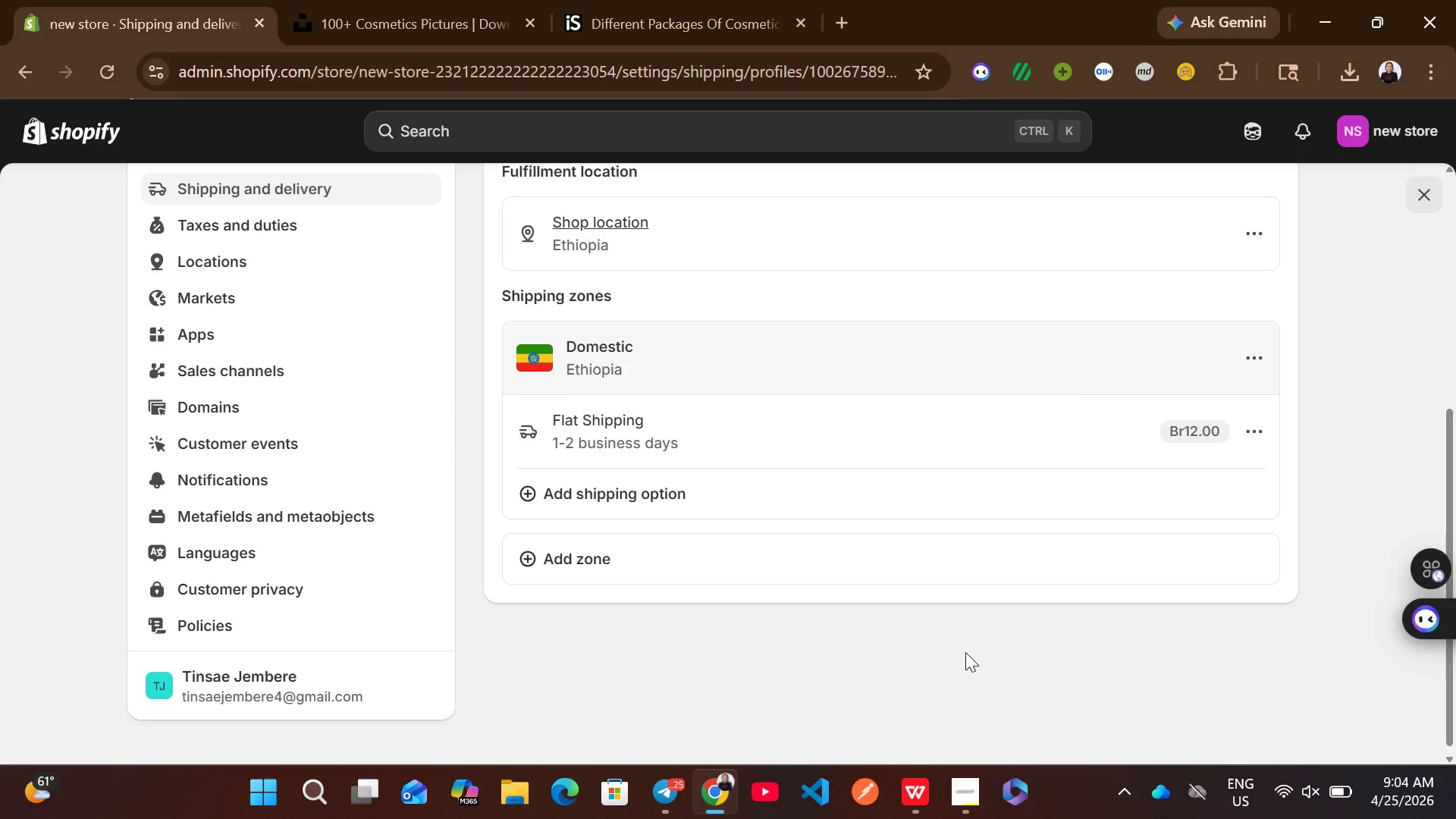 
left_click([664, 580])
 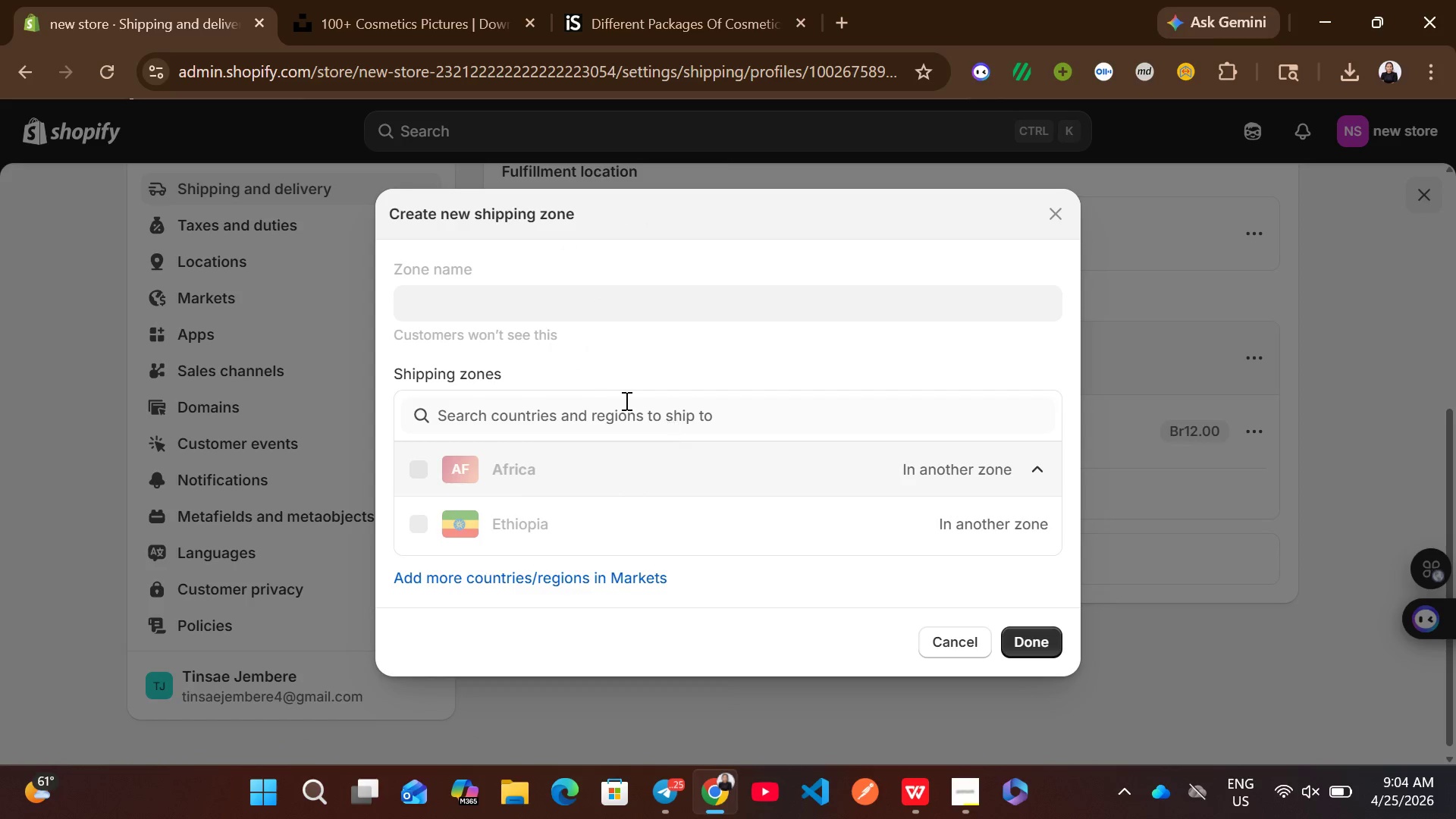 
wait(5.81)
 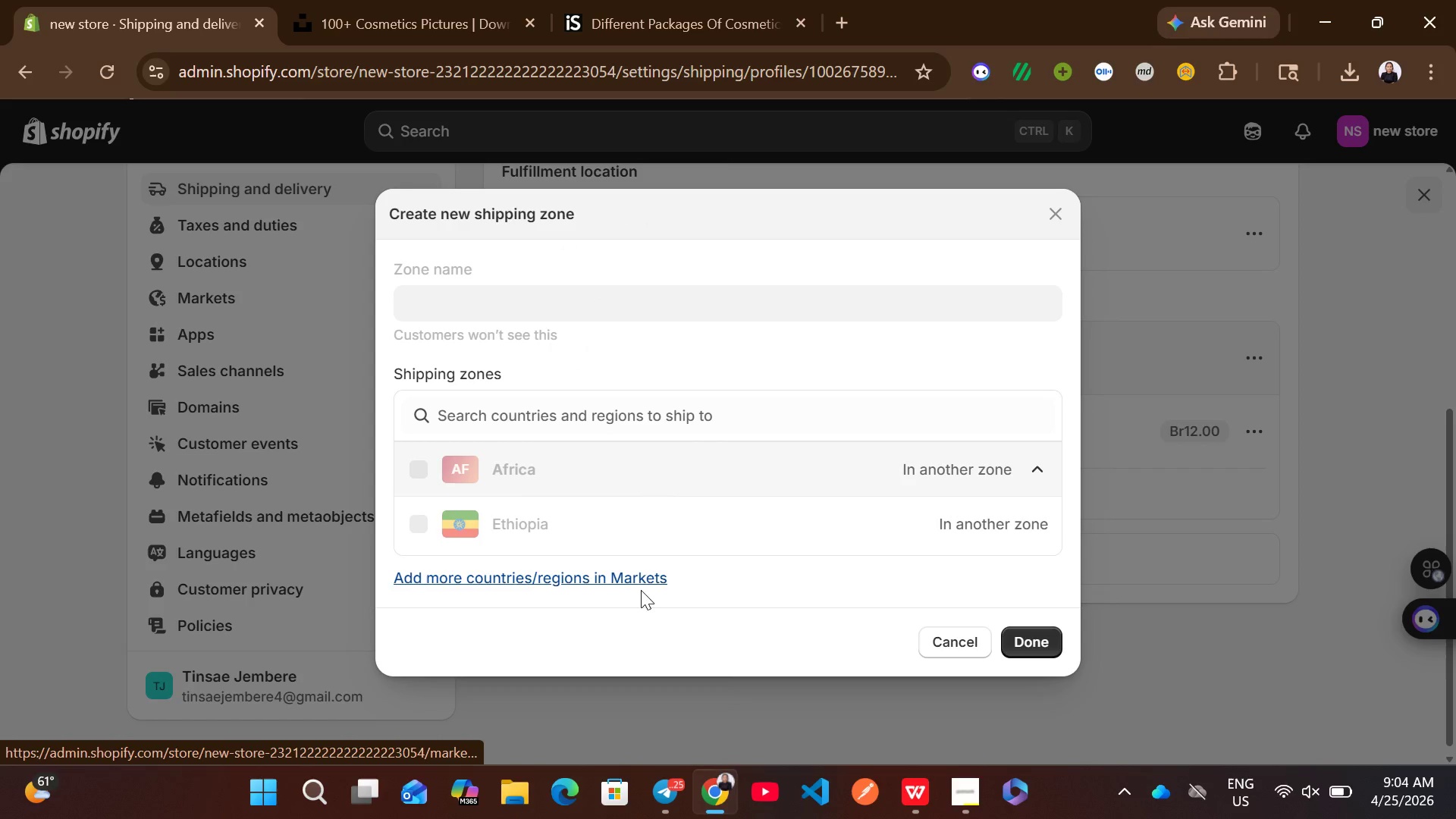 
left_click([608, 566])
 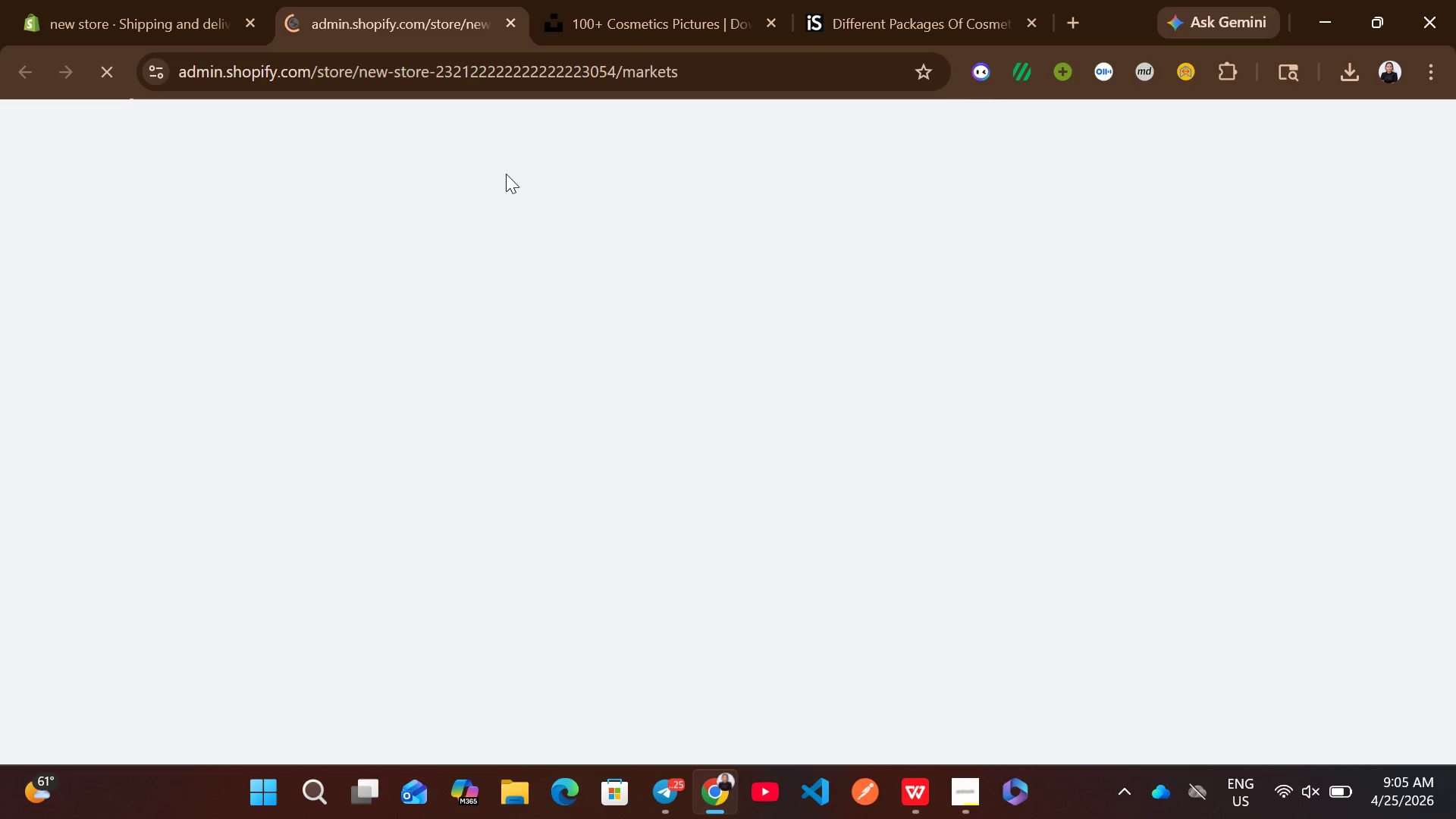 
wait(8.51)
 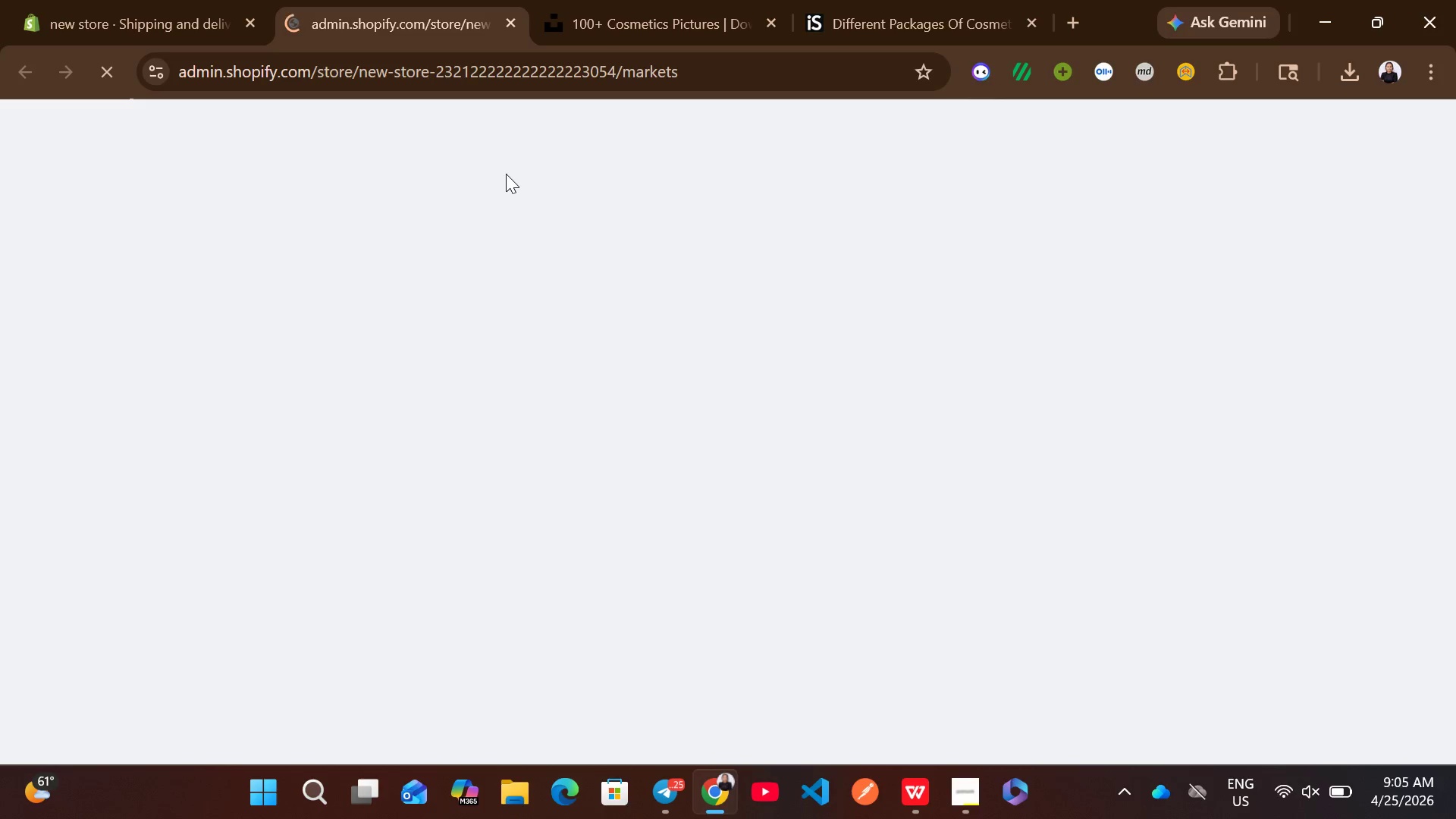 
mouse_move([382, 330])
 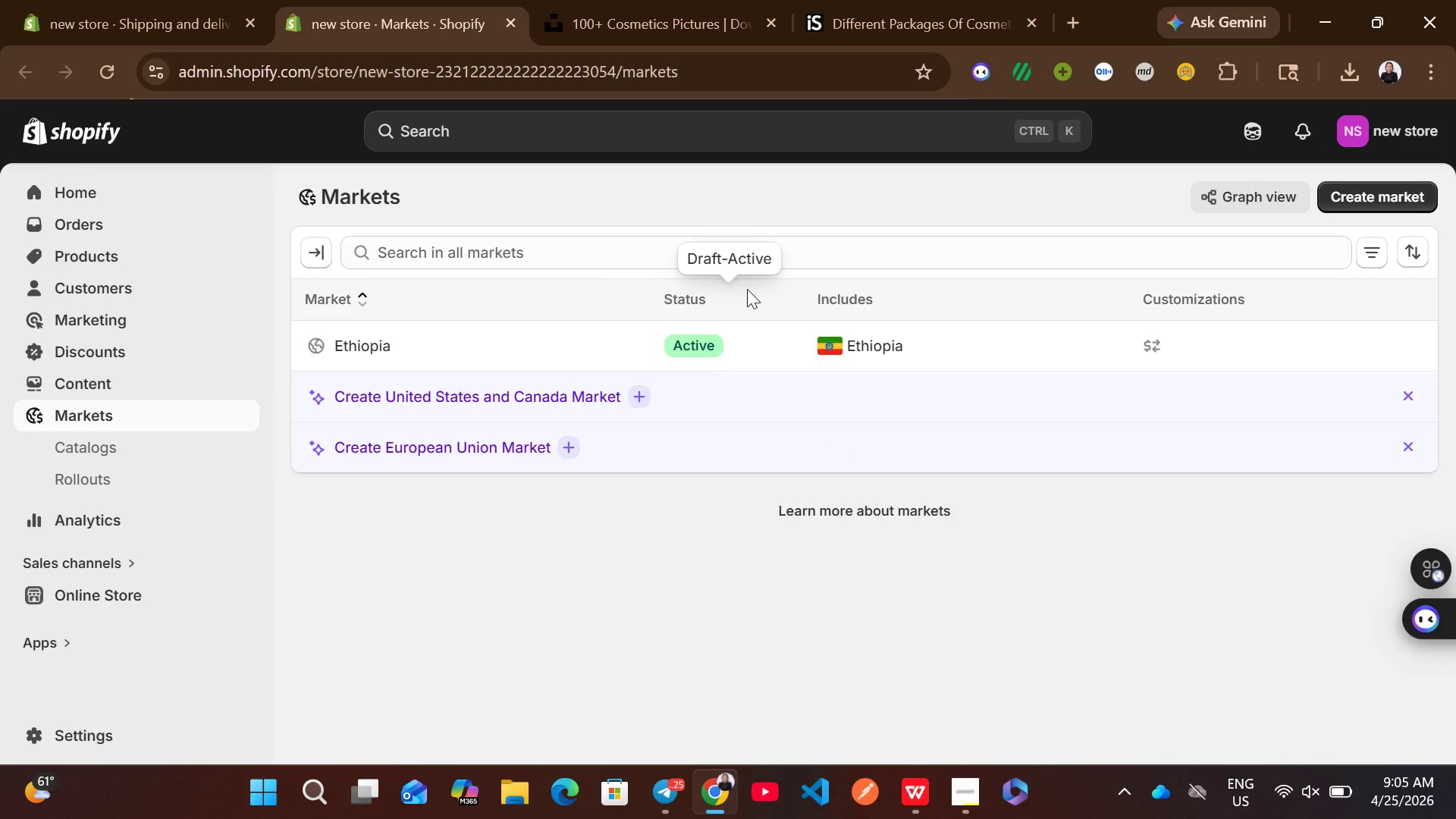 
wait(8.96)
 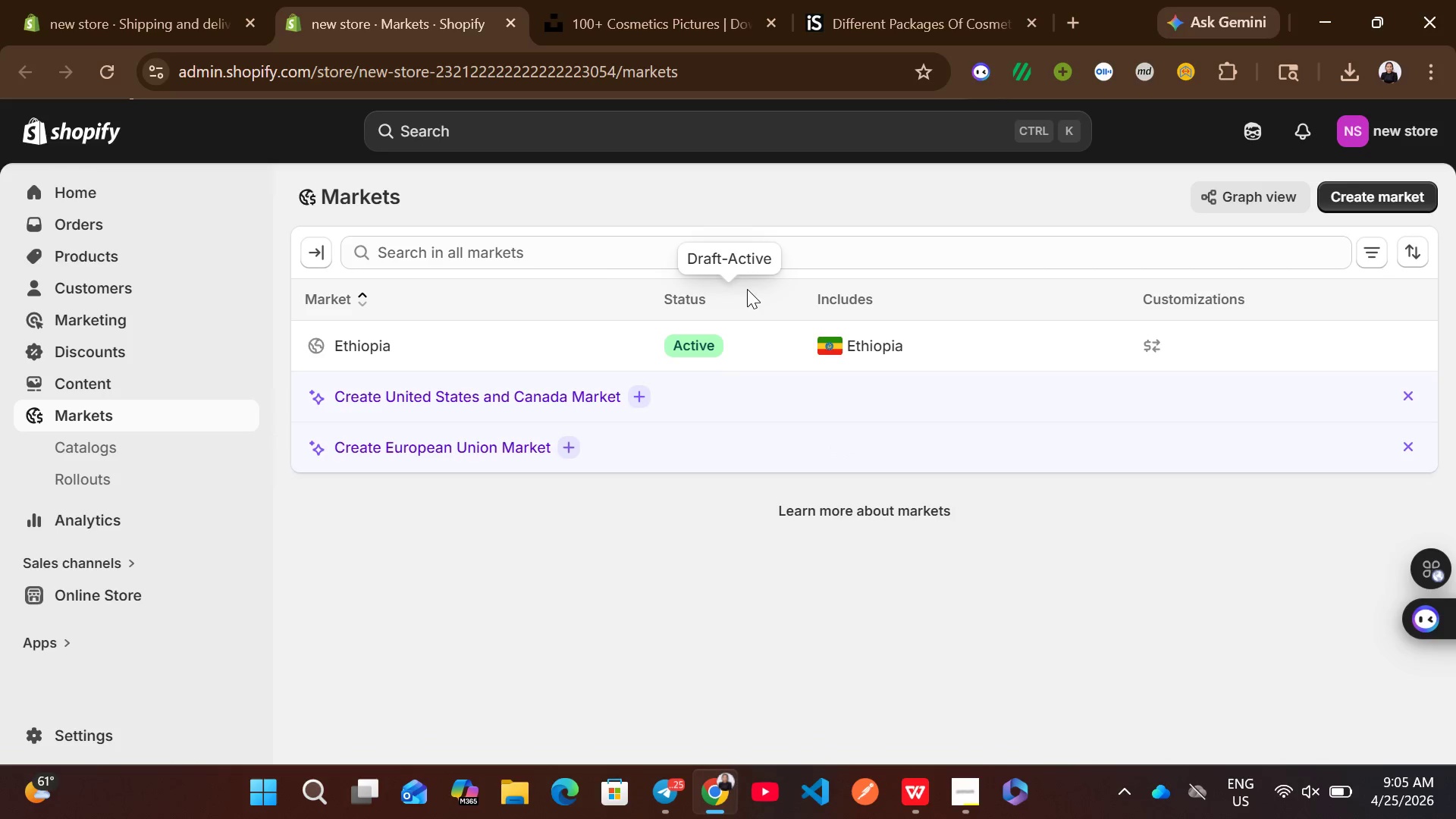 
left_click([1386, 194])
 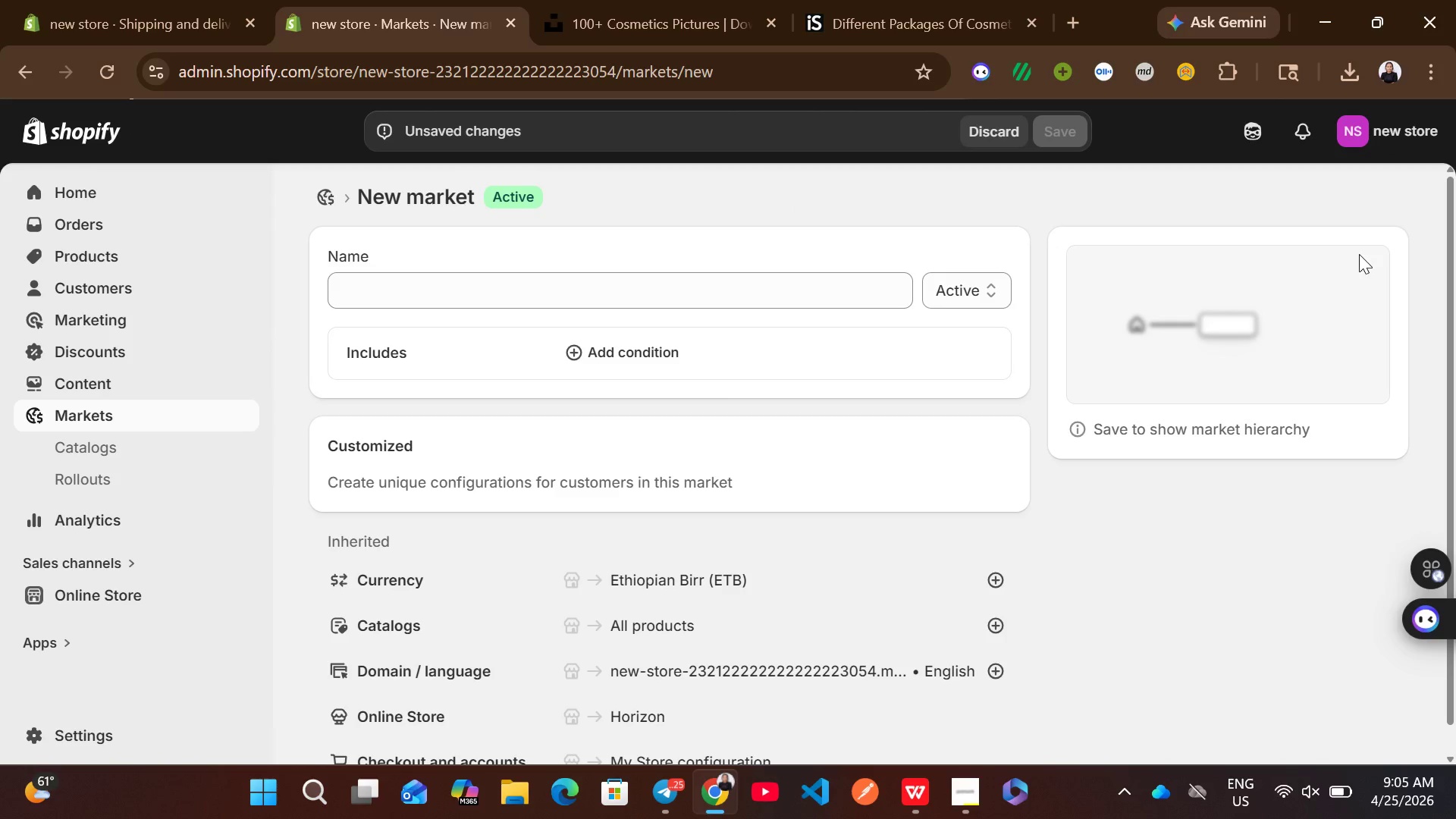 
wait(7.31)
 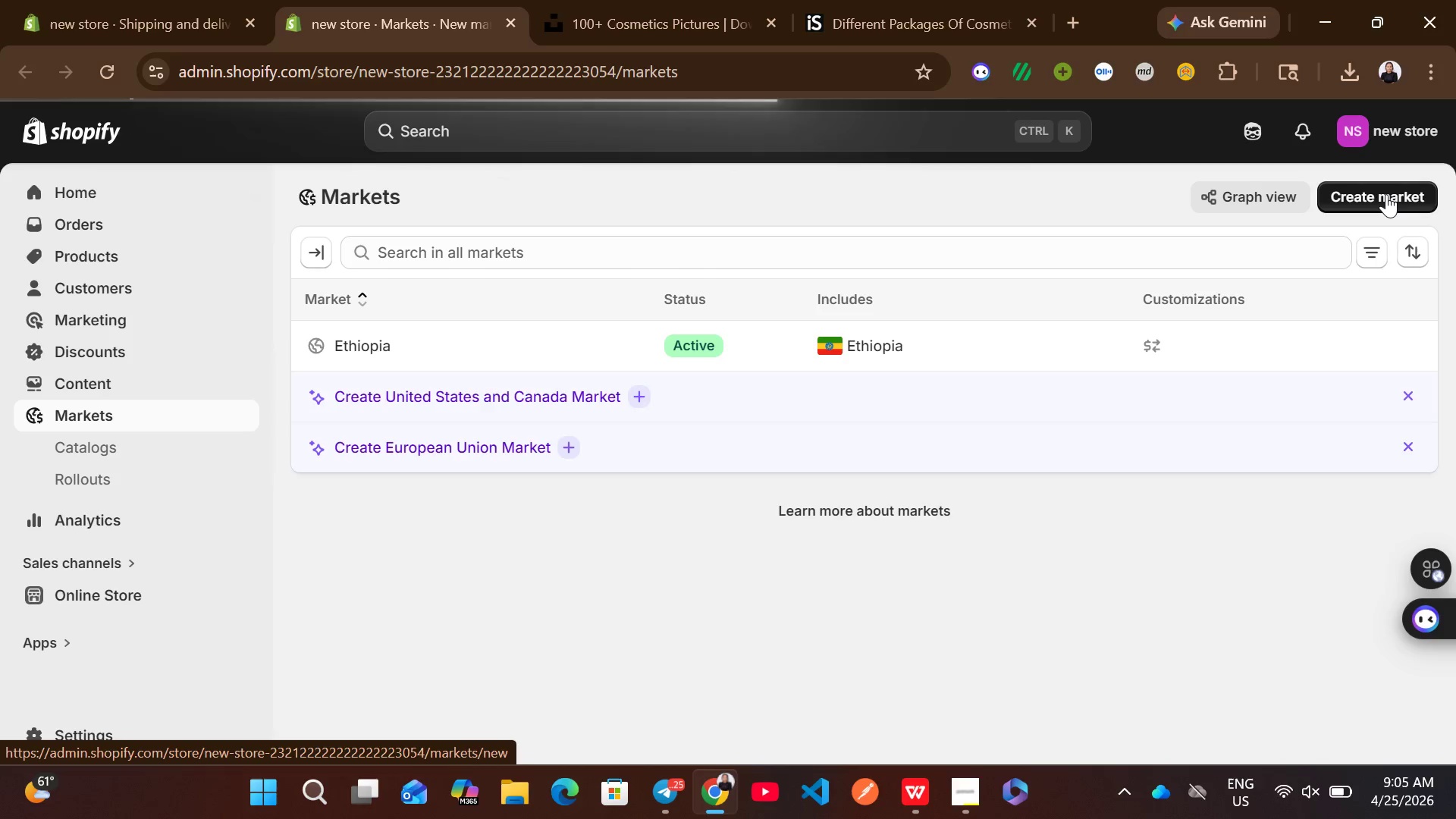 
left_click([454, 305])
 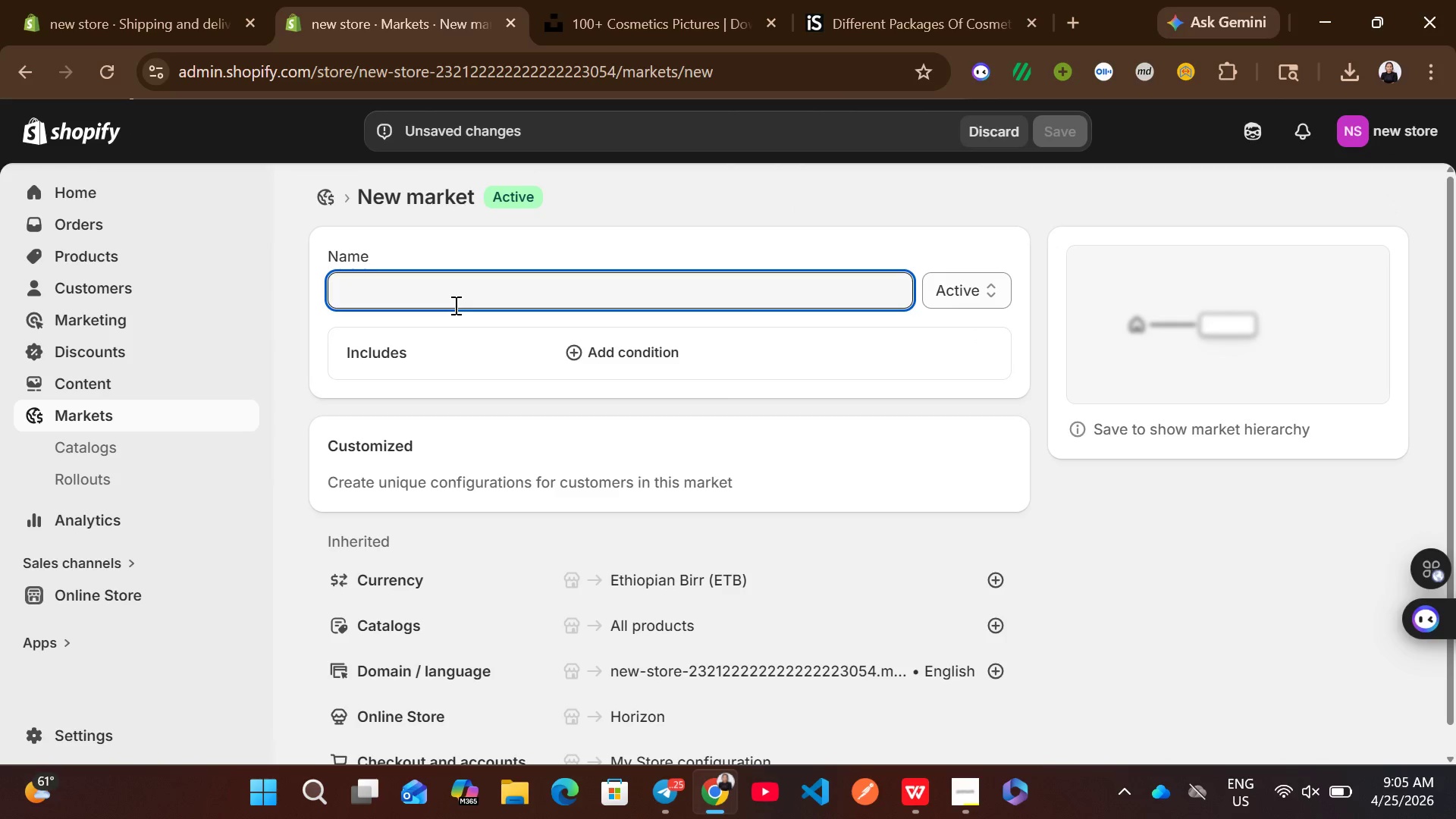 
type(International)
 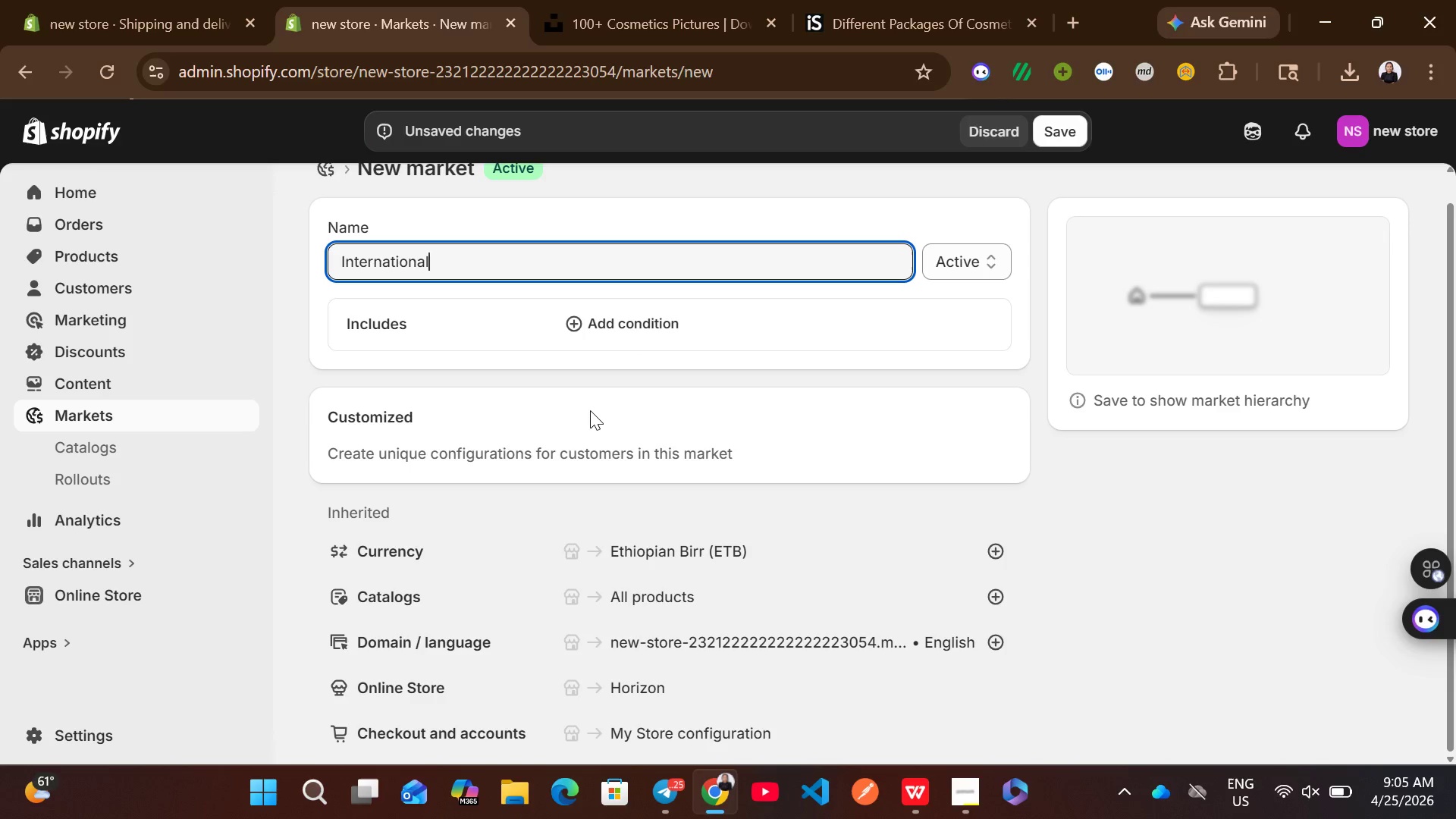 
wait(8.62)
 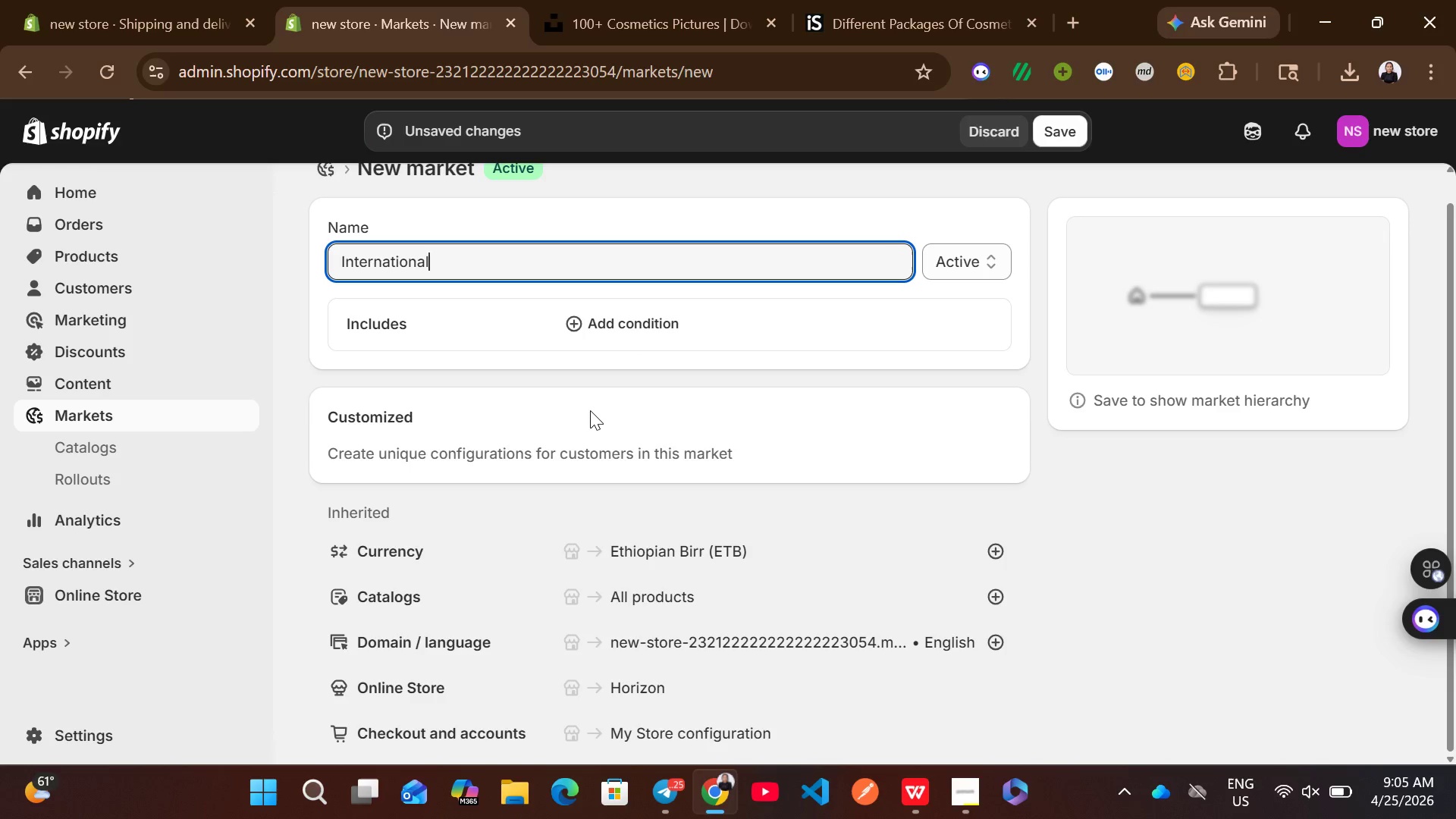 
left_click([704, 555])
 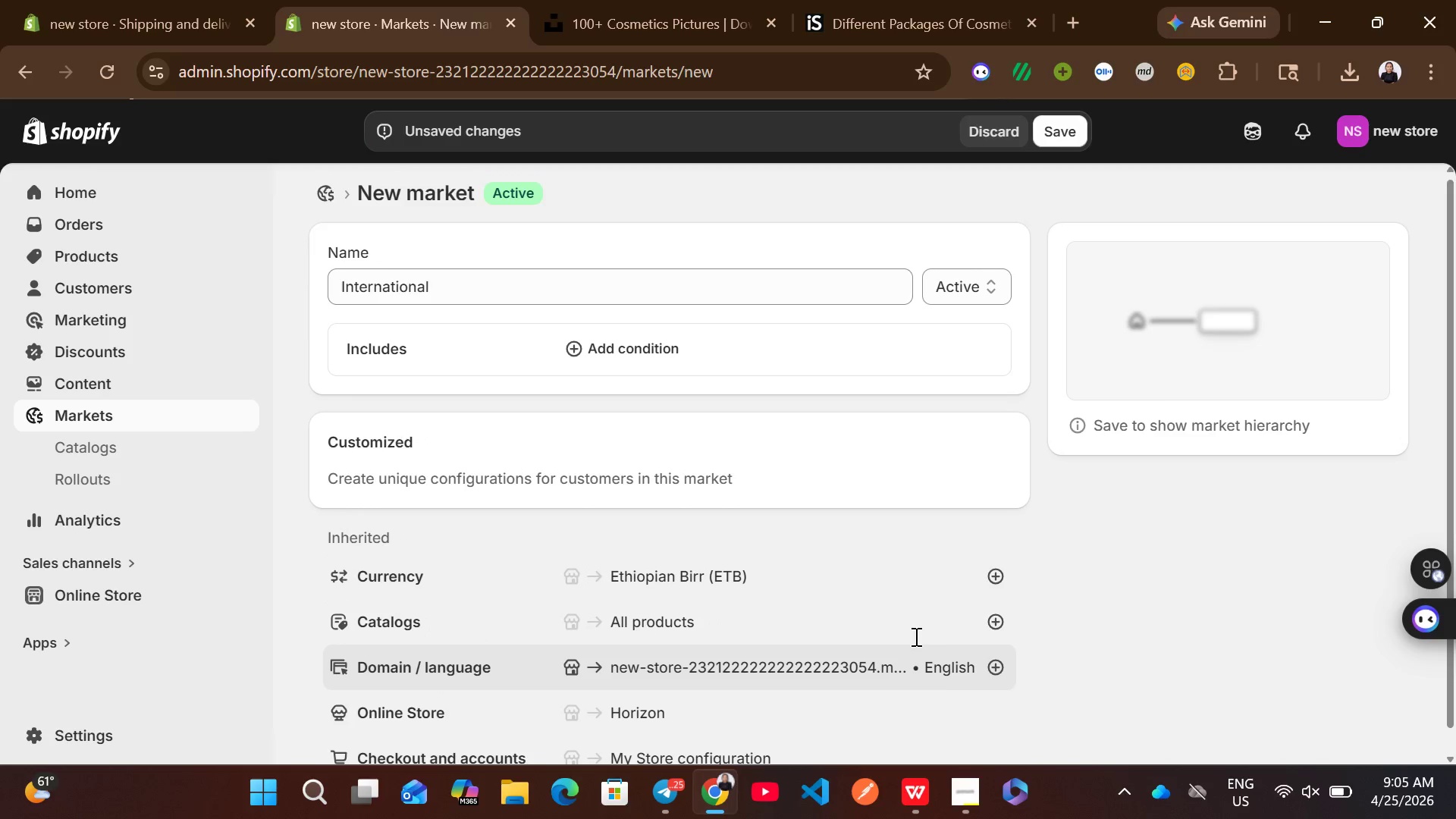 
left_click([688, 369])
 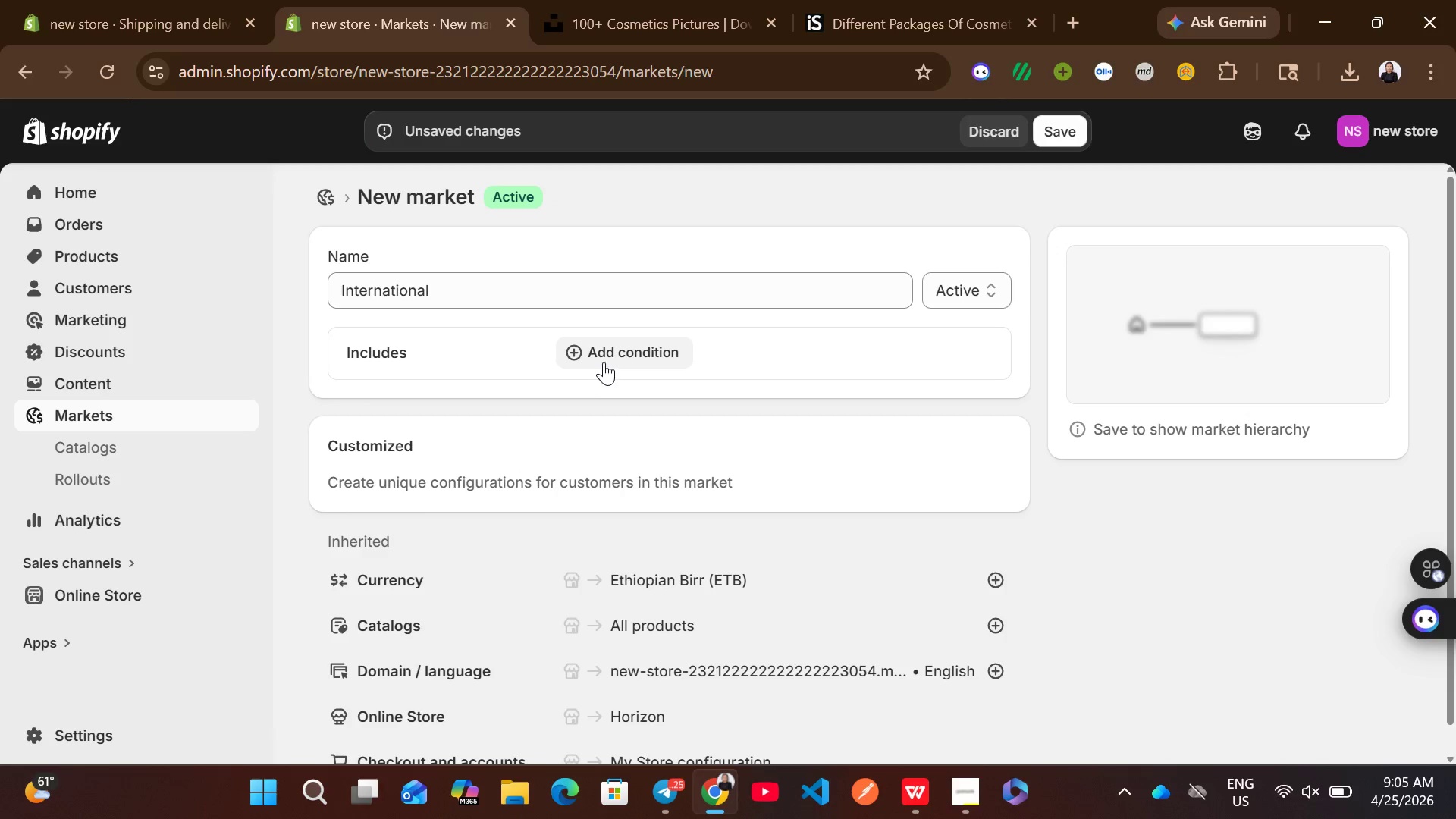 
left_click([604, 362])
 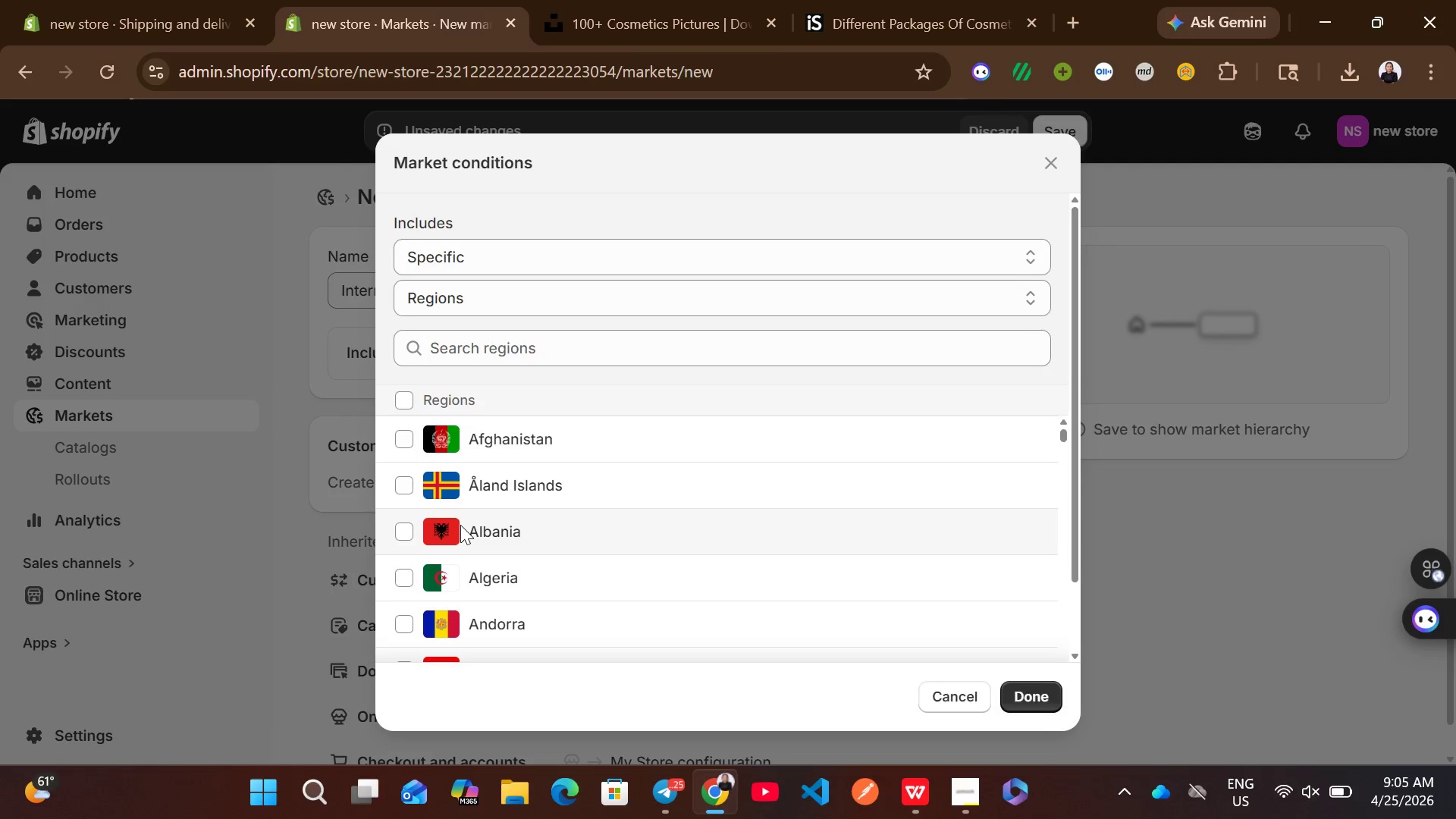 
wait(5.06)
 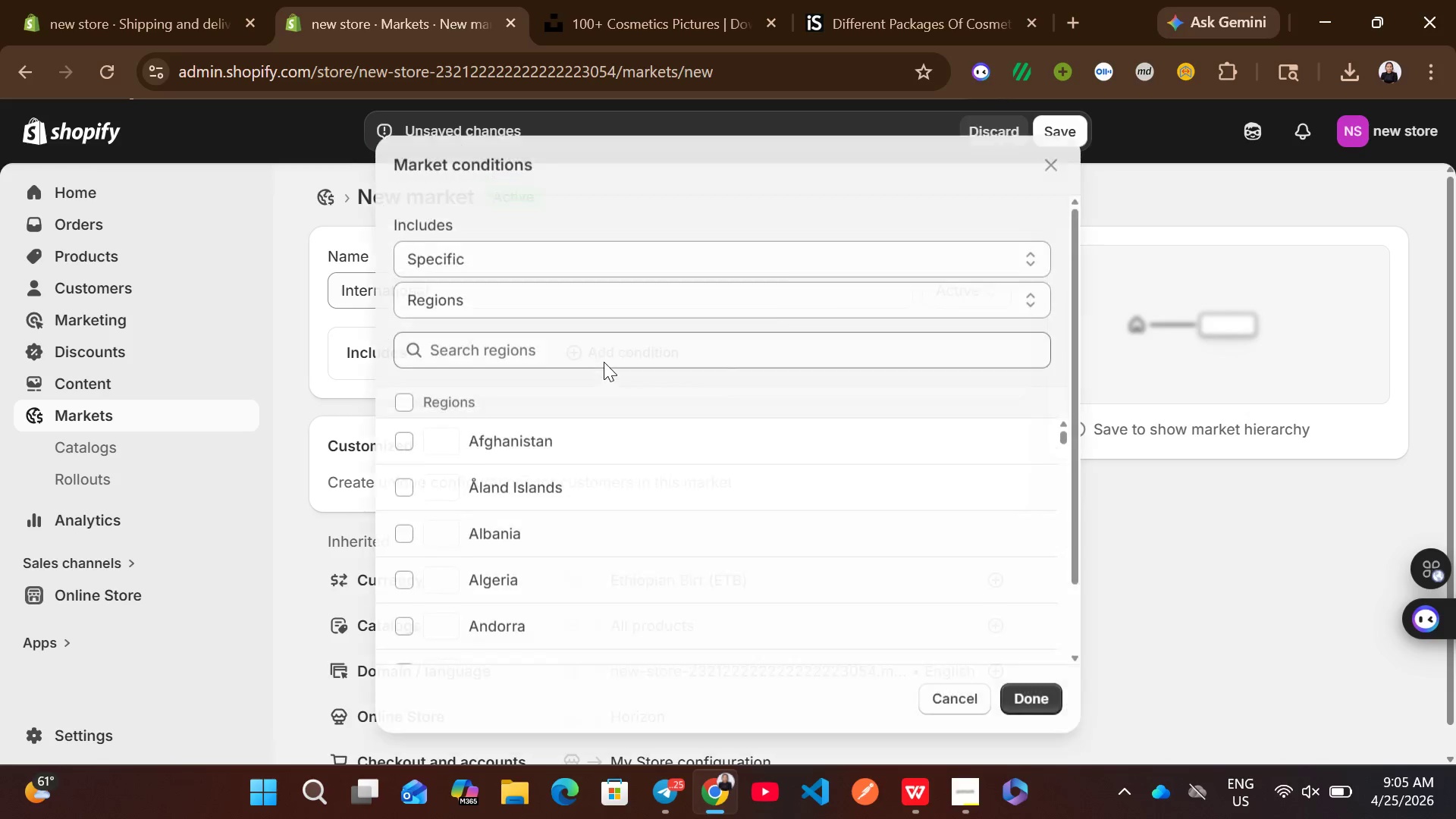 
left_click([489, 356])
 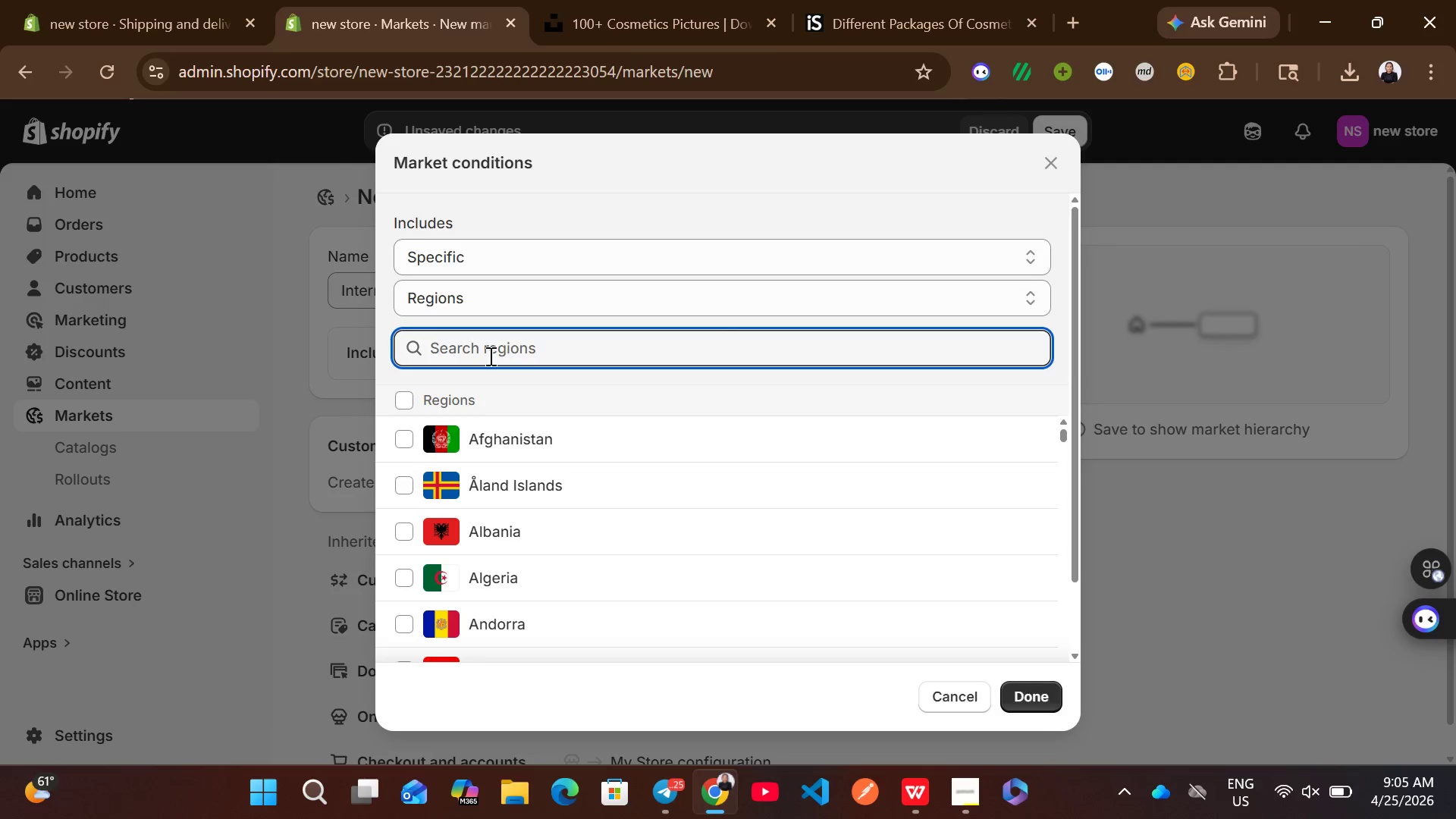 
type(fran)
 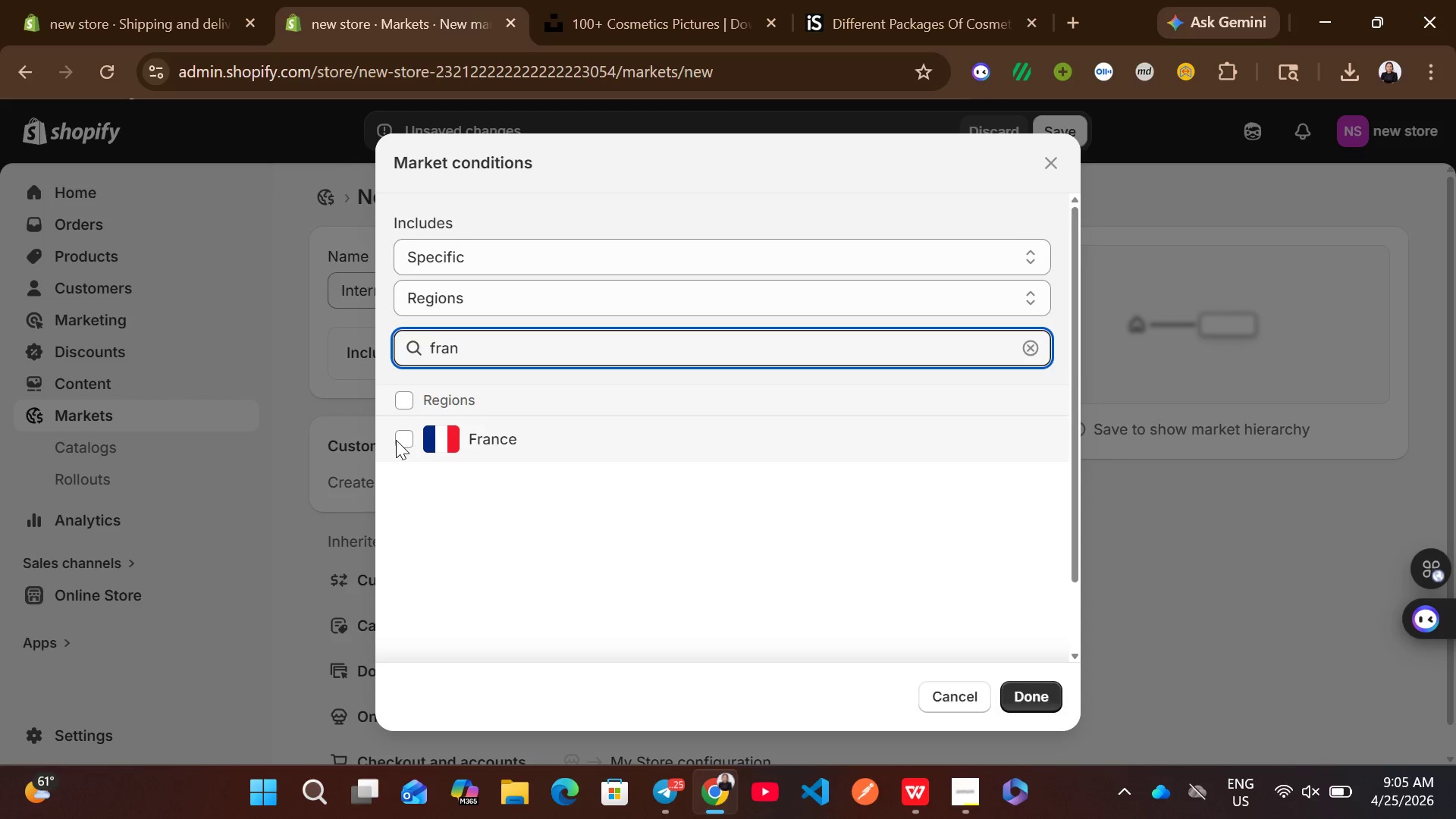 
left_click([396, 444])
 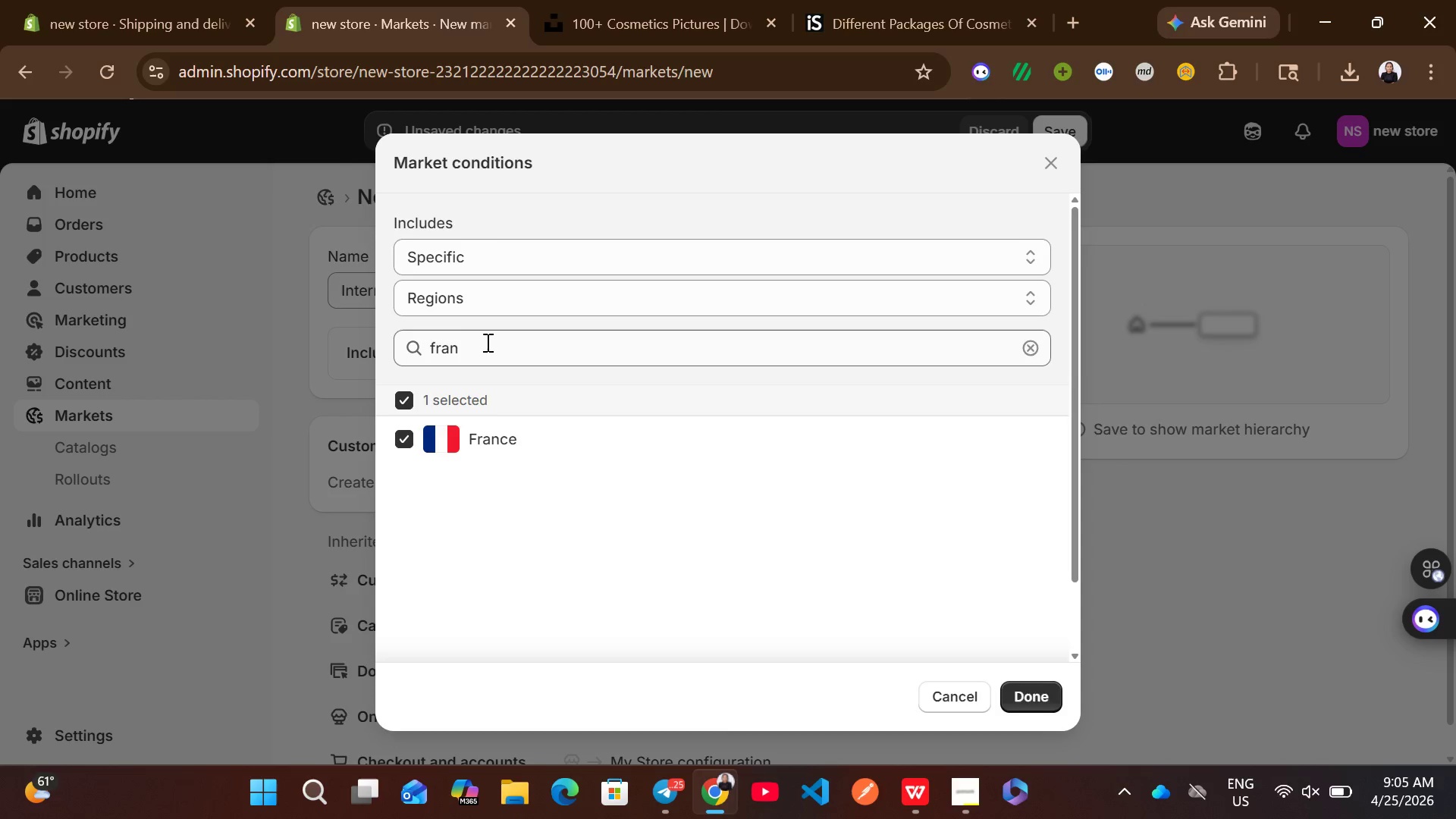 
left_click([488, 342])
 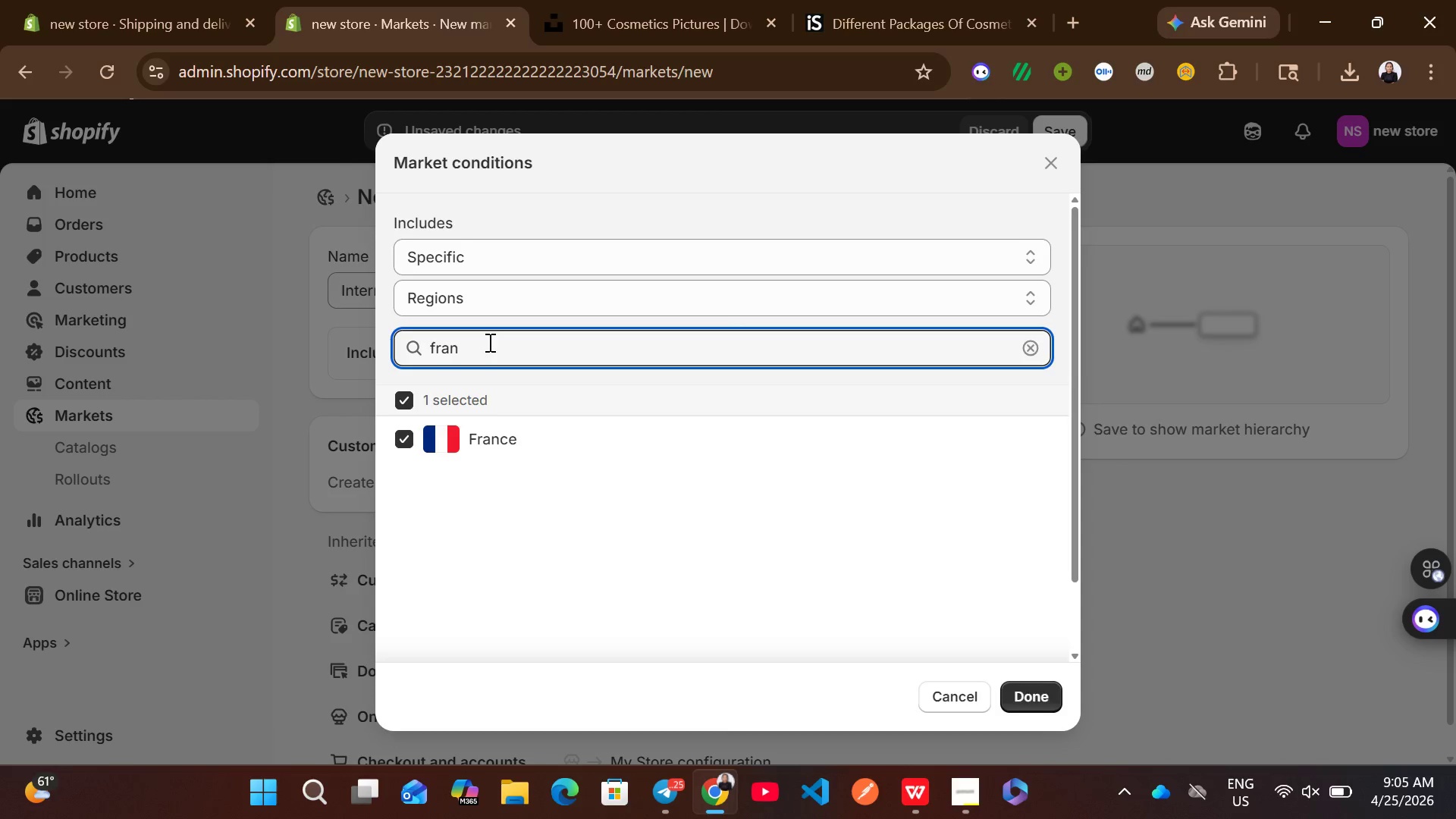 
key(Backspace)
key(Backspace)
key(Backspace)
key(Backspace)
type(germ)
 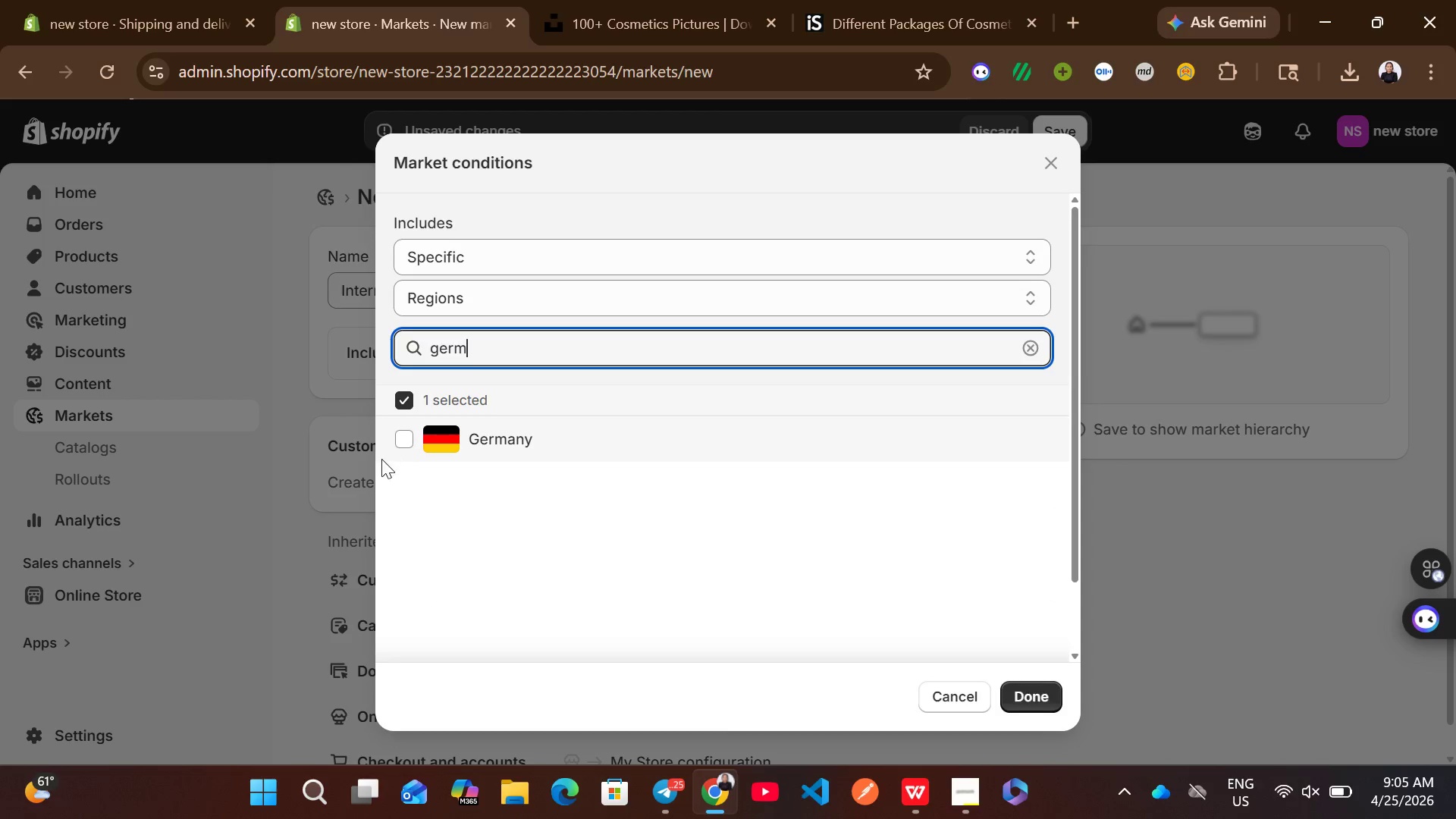 
left_click([399, 442])
 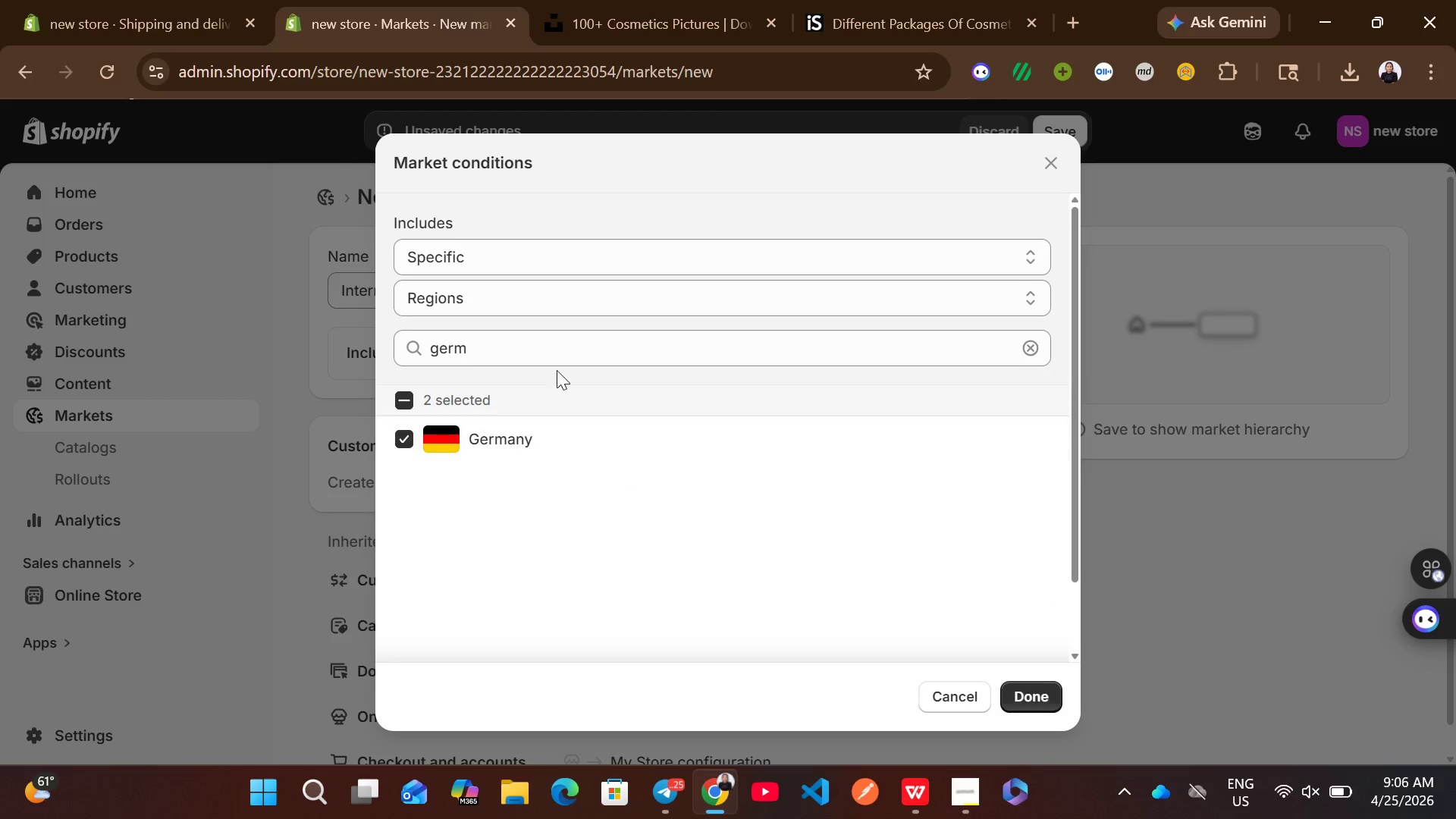 
left_click([504, 349])
 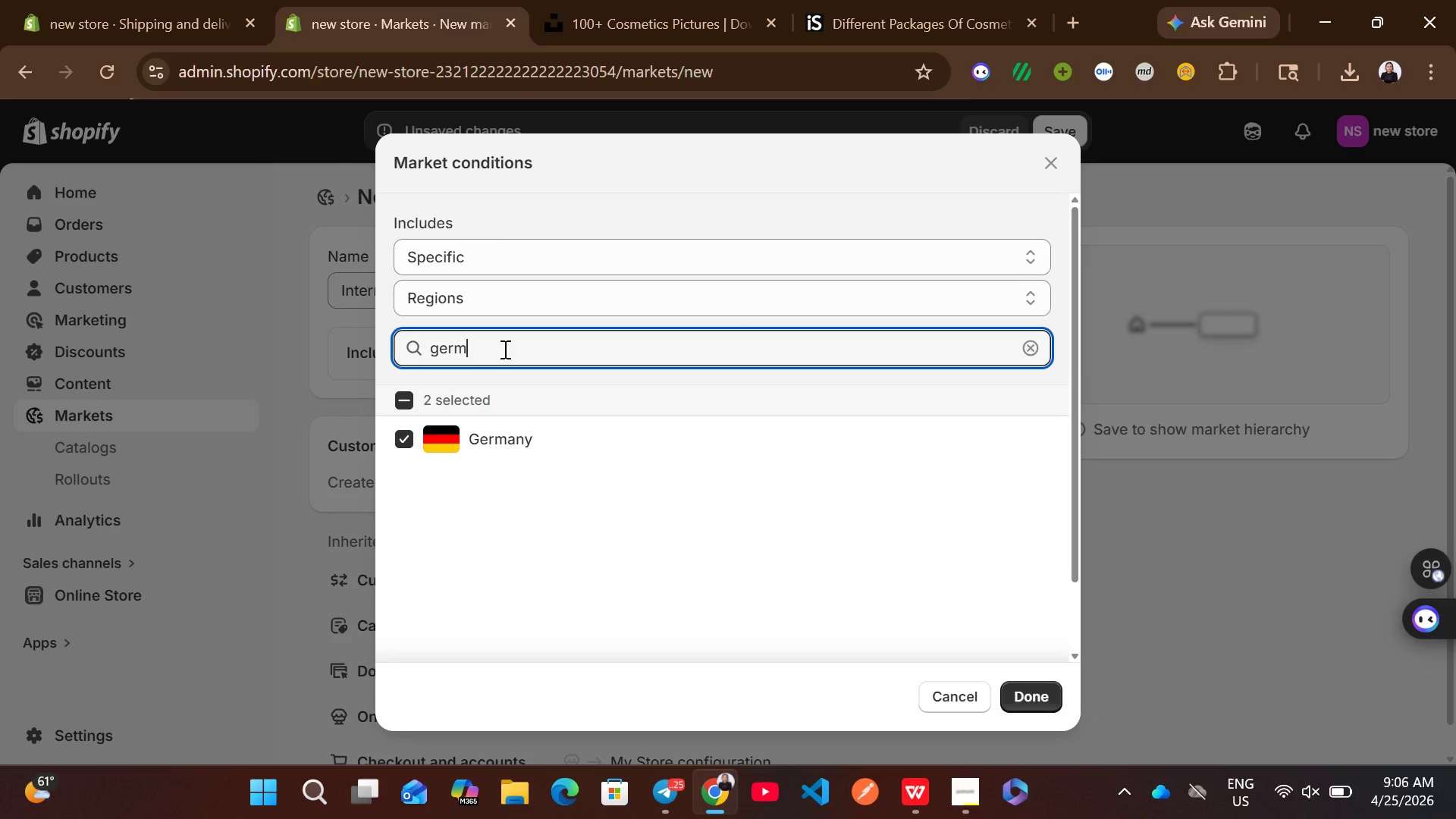 
hold_key(key=ShiftLeft, duration=0.34)
 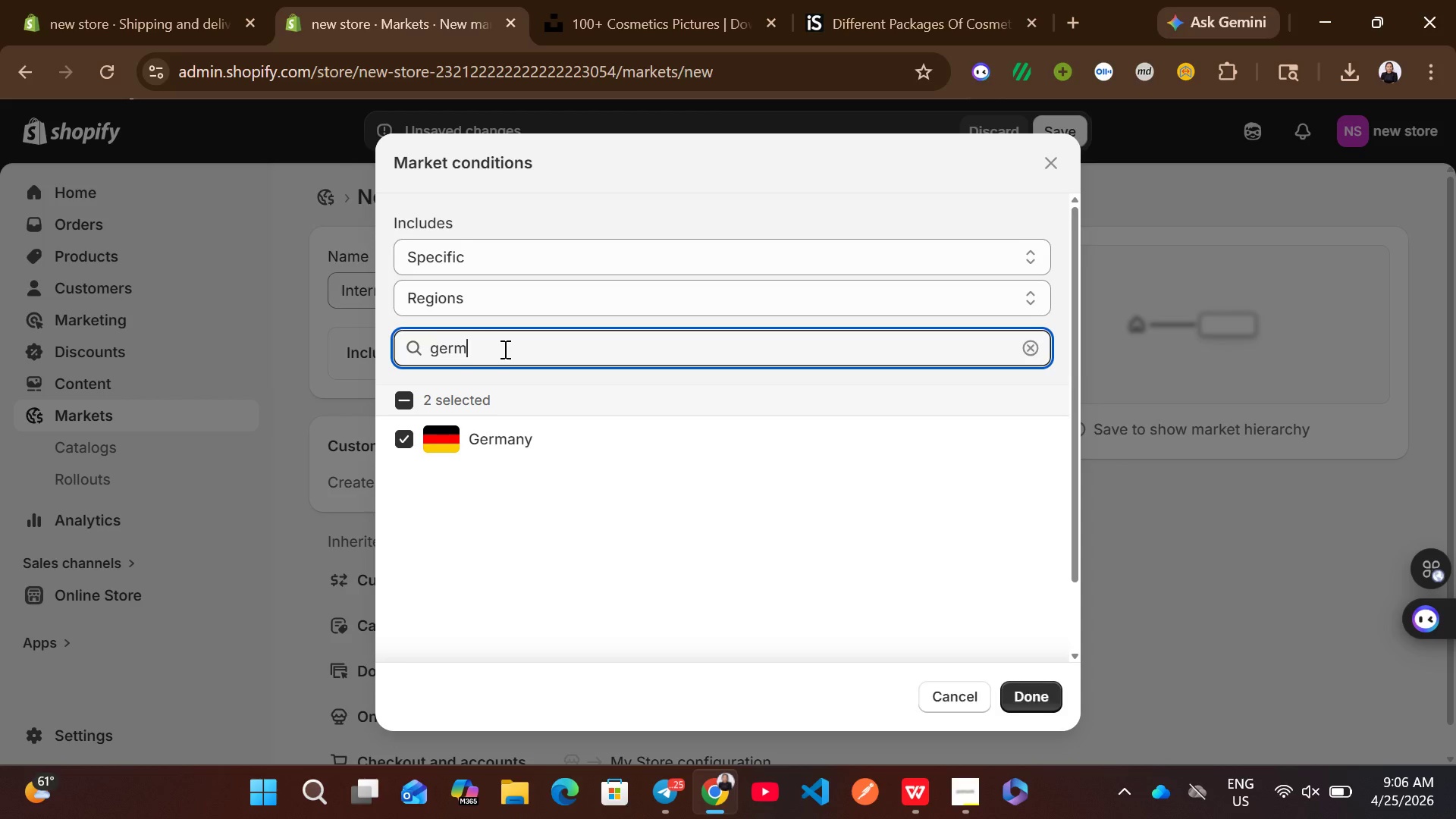 
key(Control+ControlLeft)
 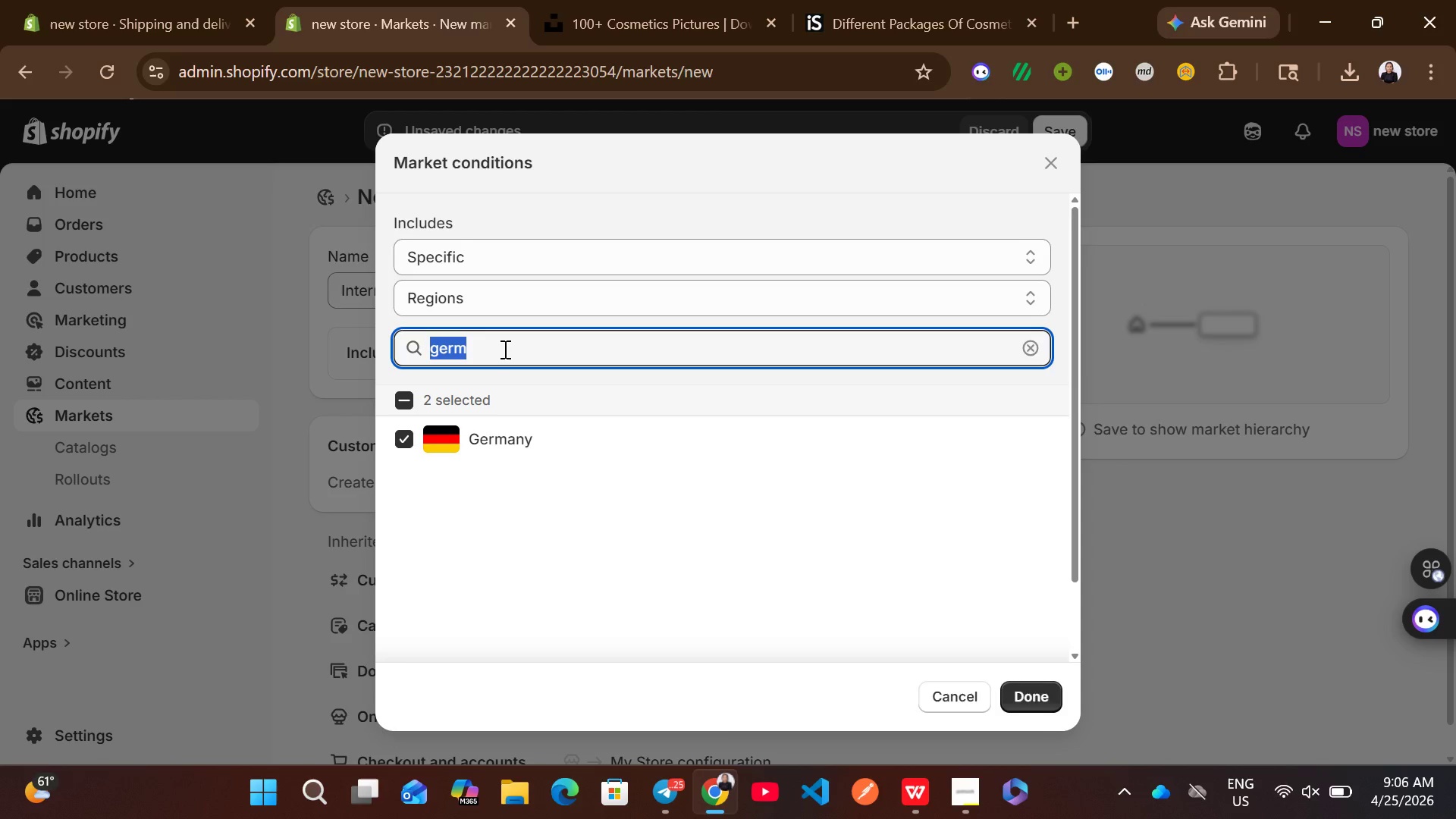 
key(Control+A)
 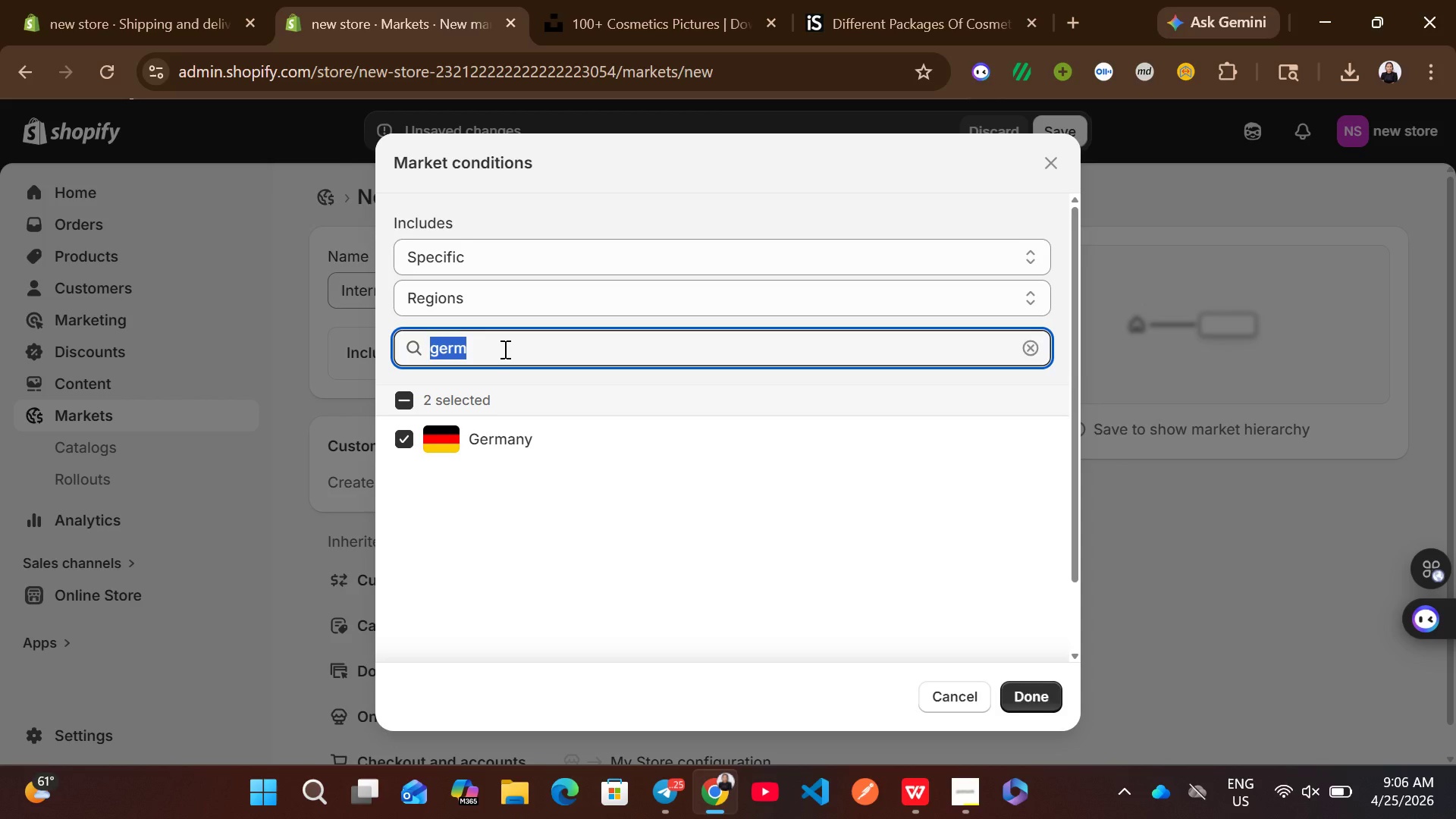 
type(United )
 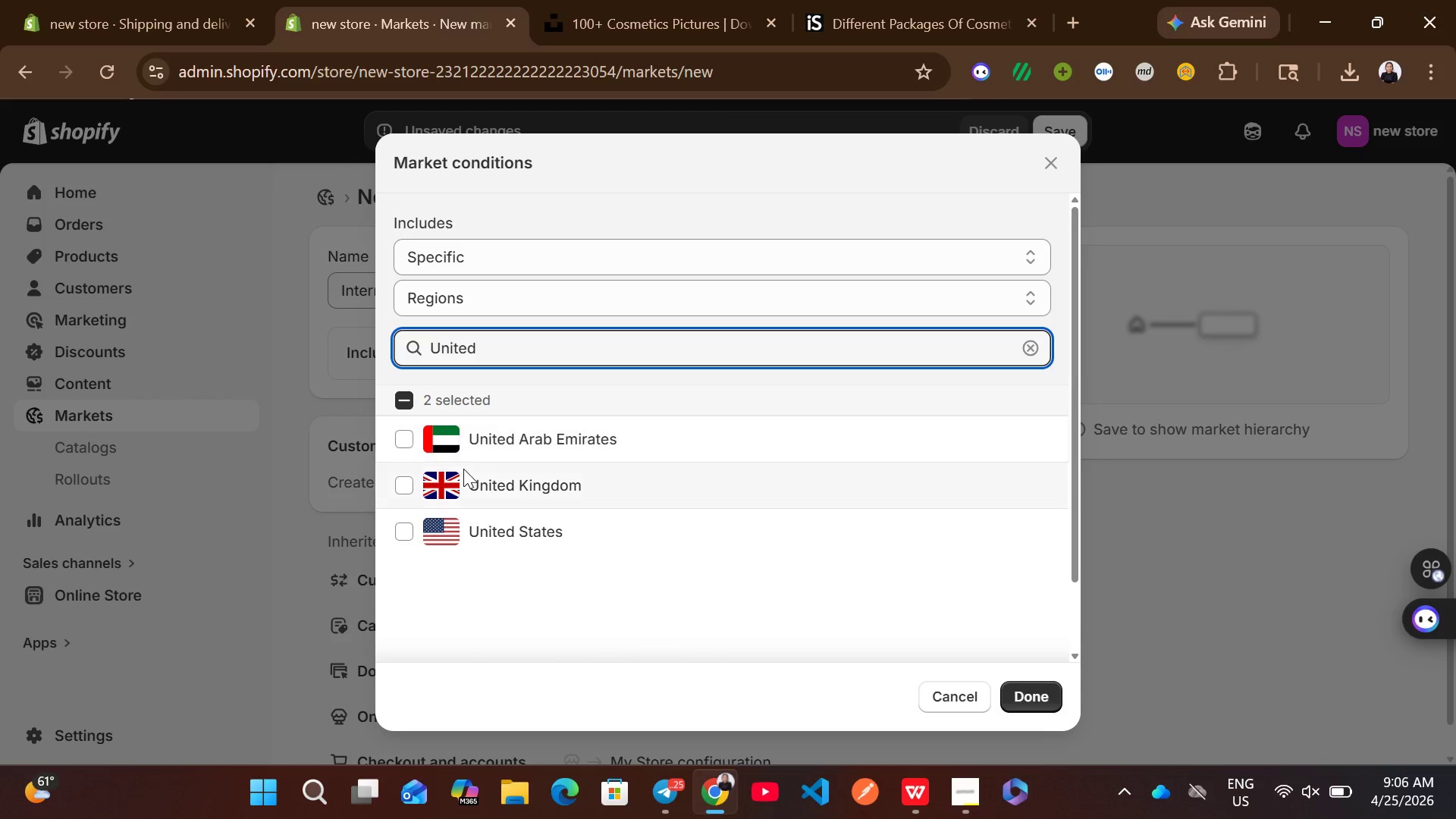 
left_click([459, 483])
 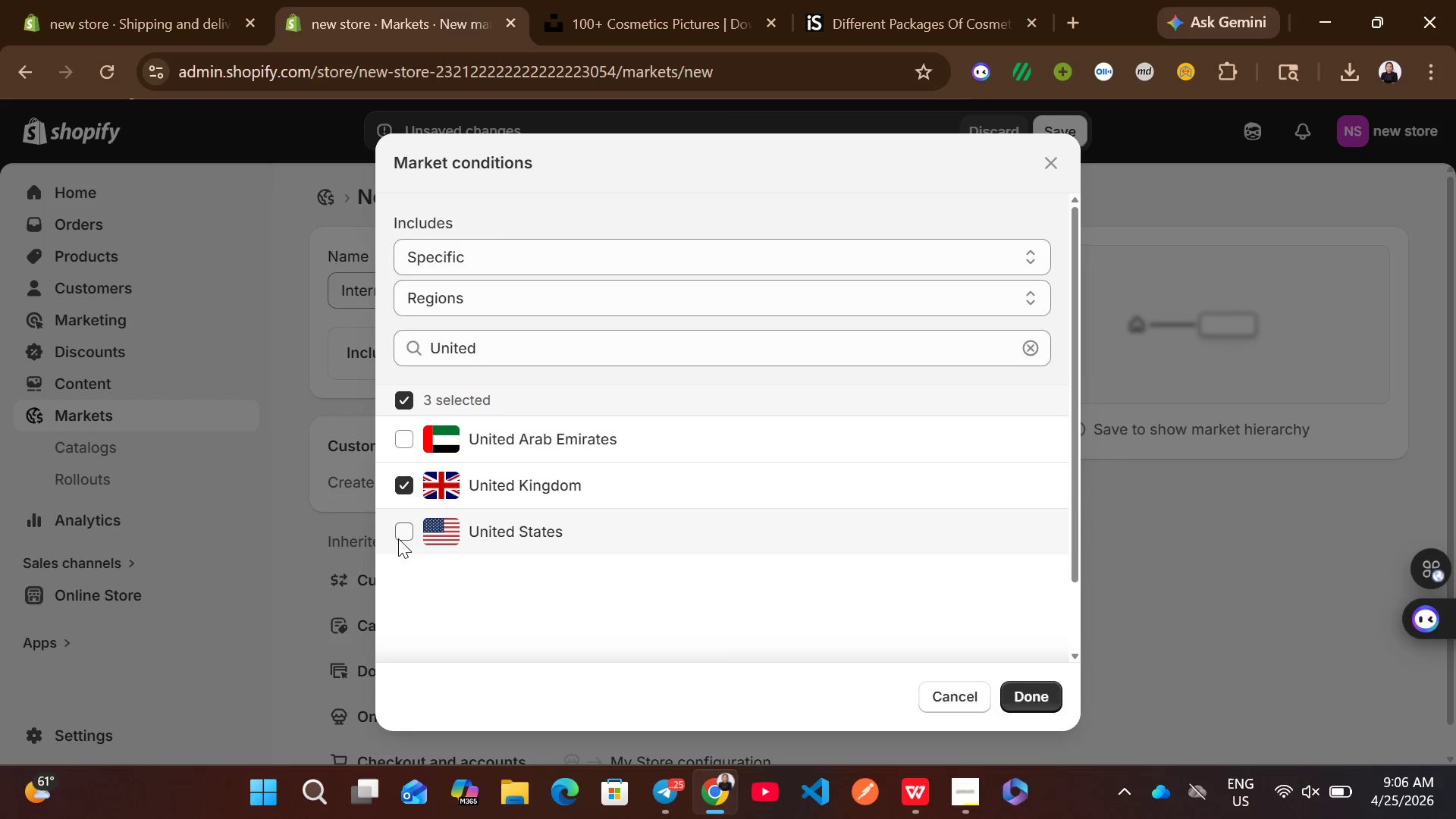 
left_click([398, 538])
 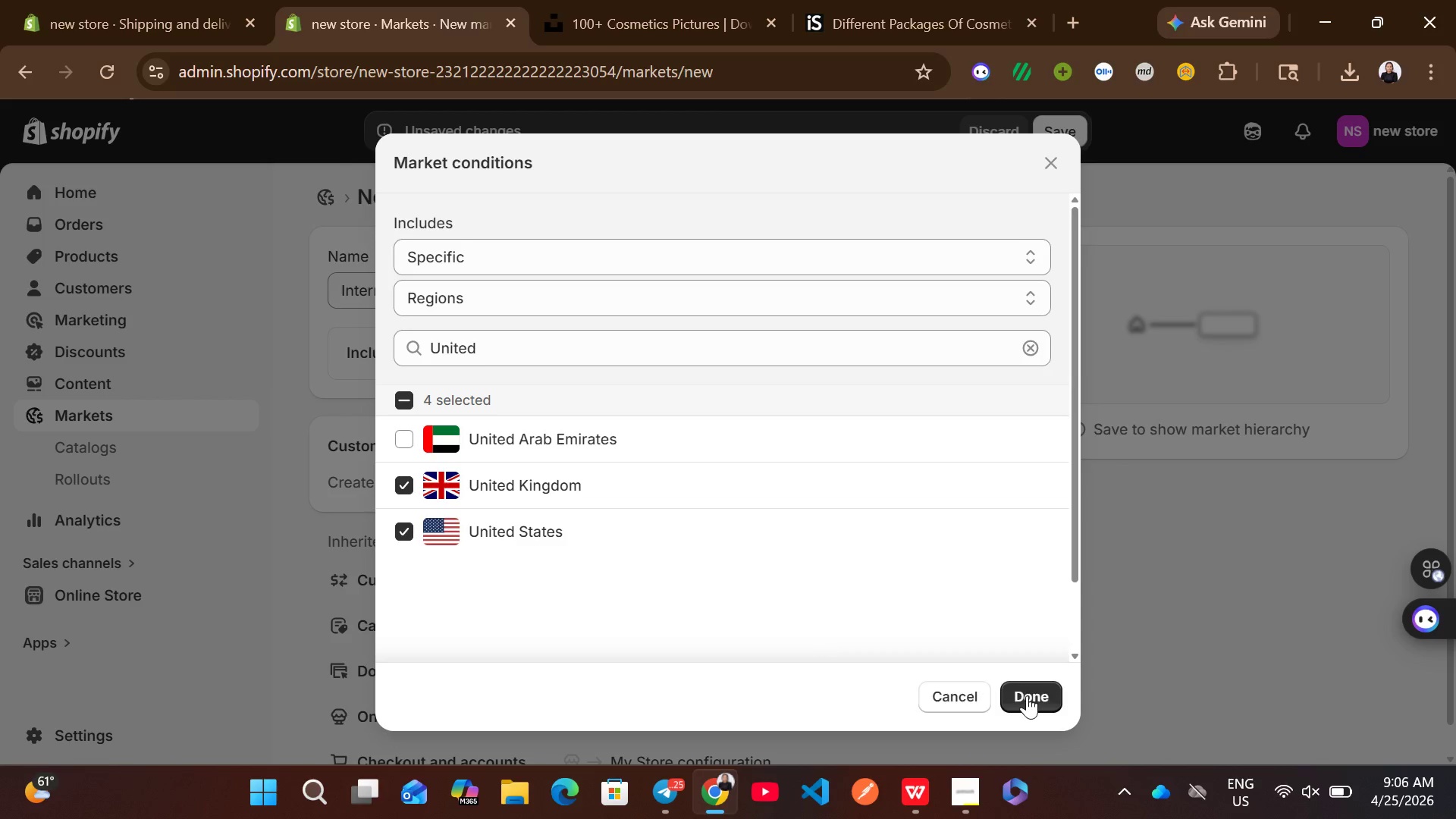 
left_click([1027, 695])
 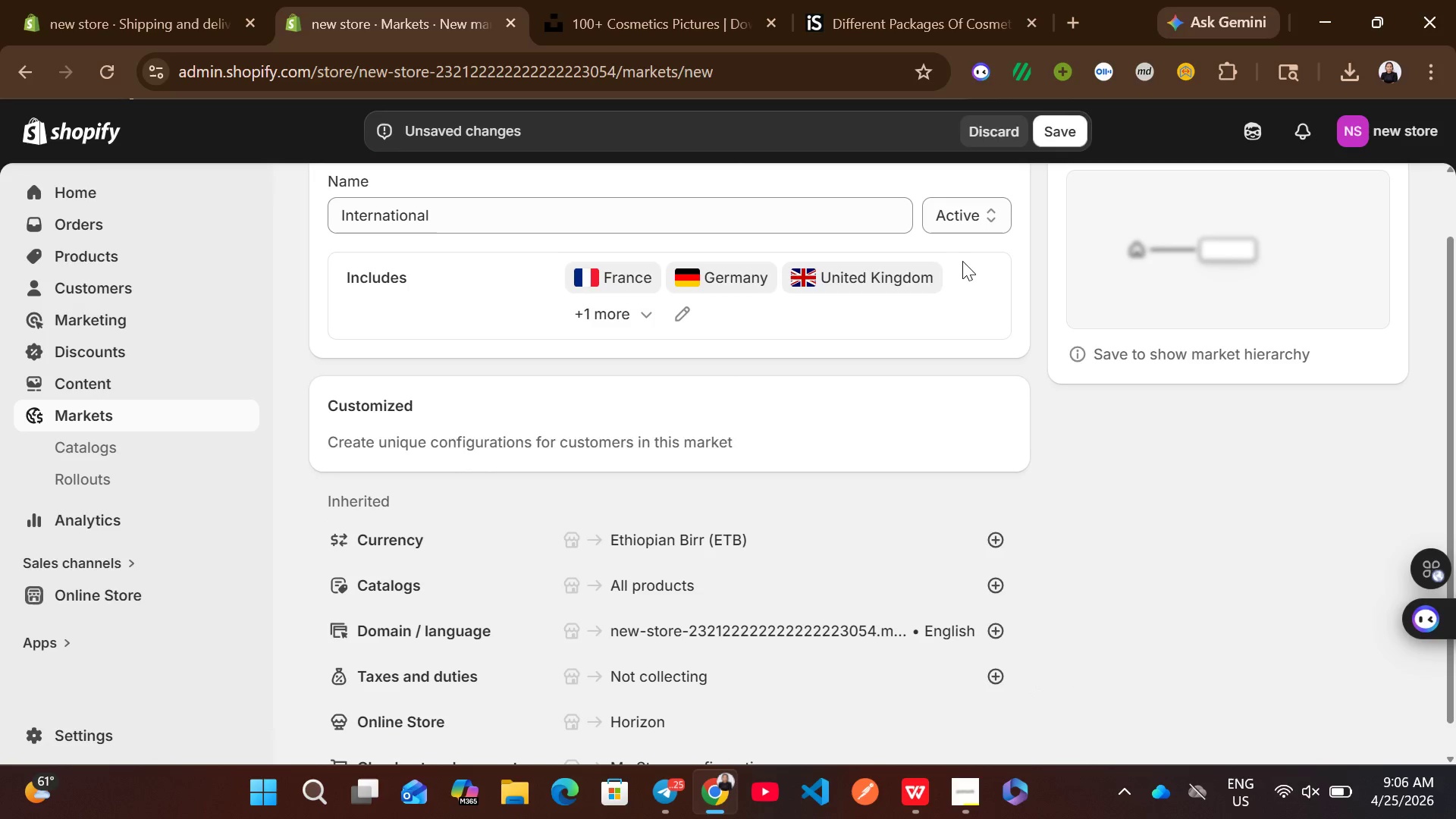 
left_click([1064, 130])
 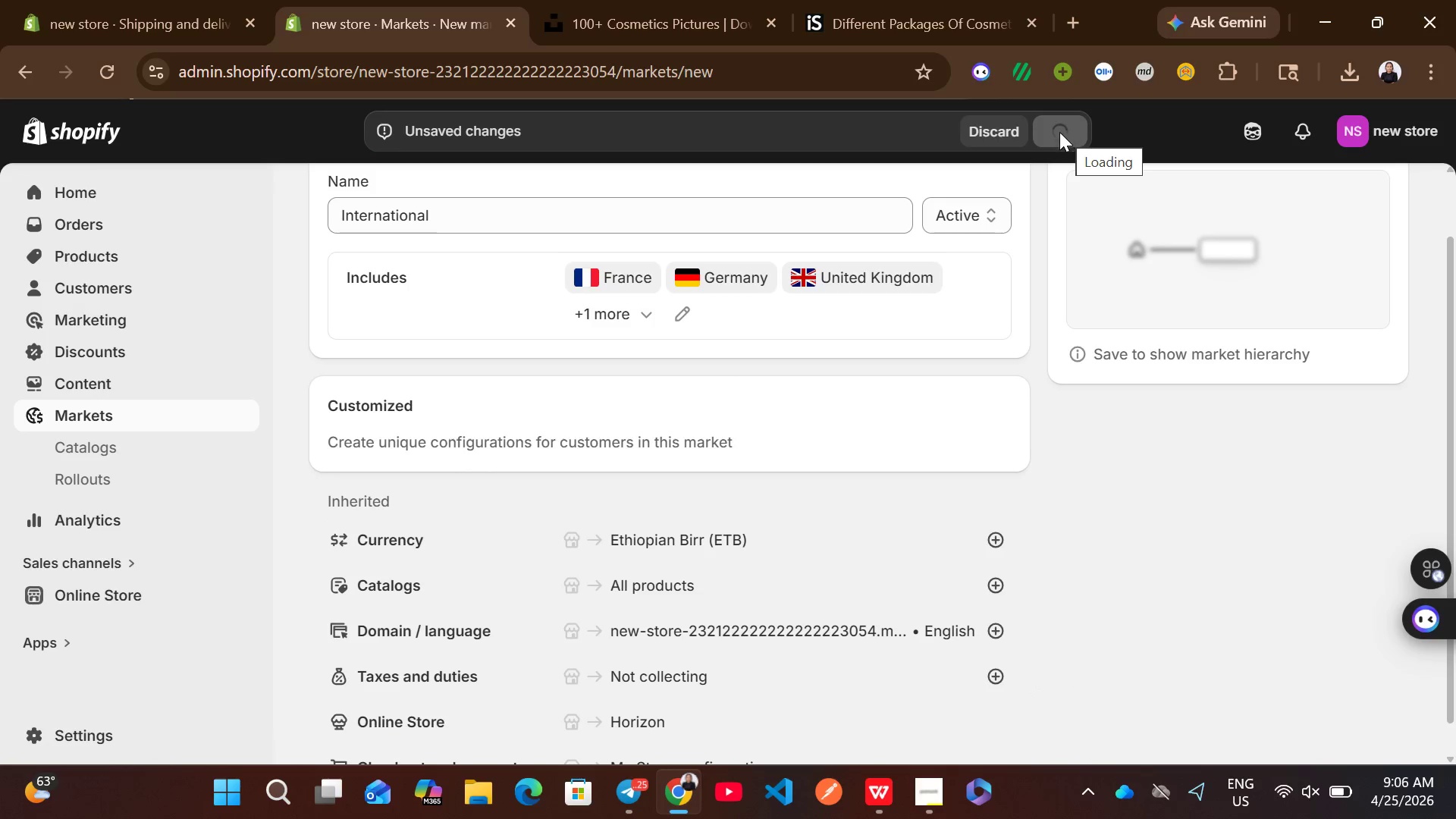 
left_click([830, 529])
 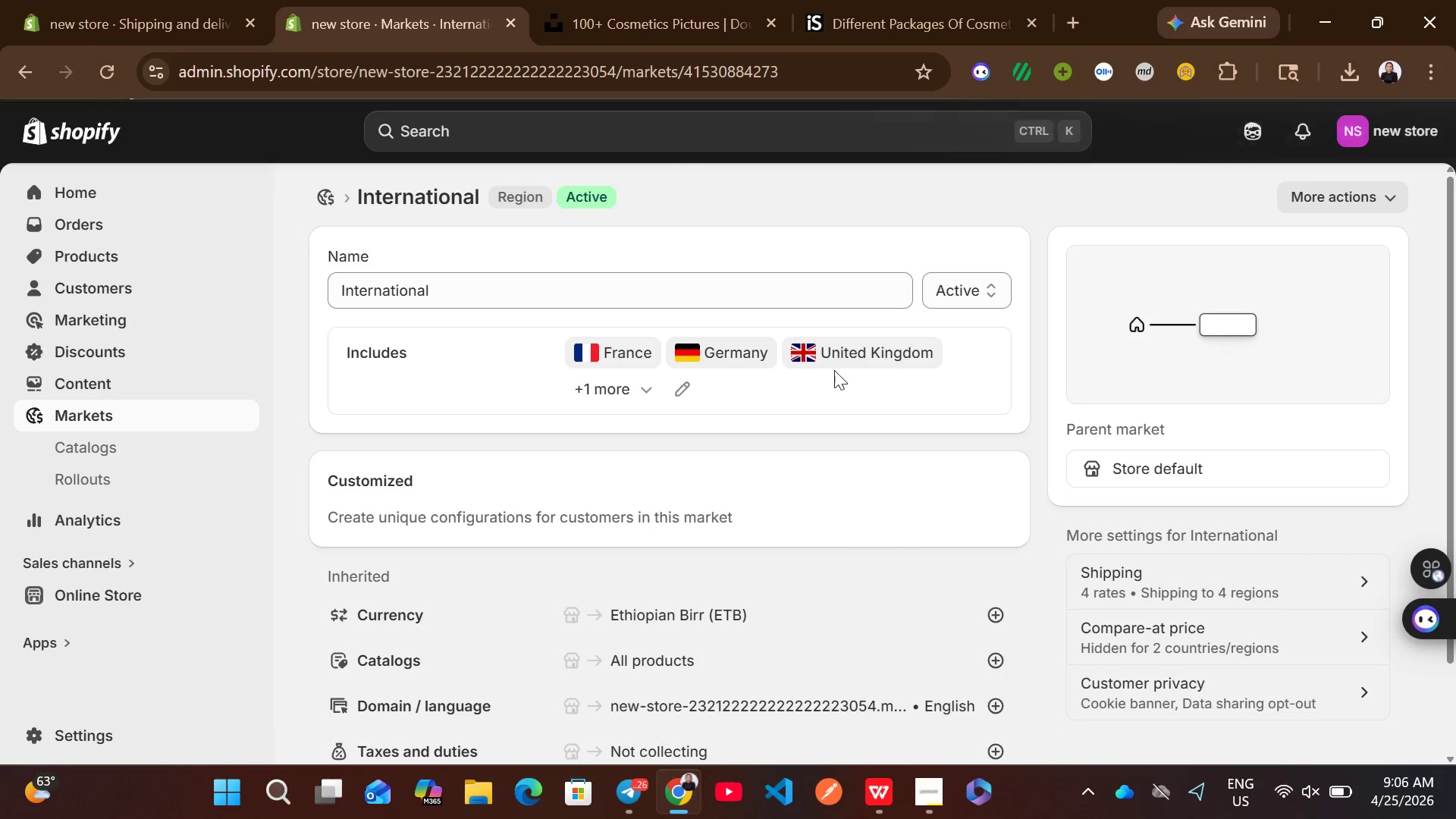 
left_click([678, 391])
 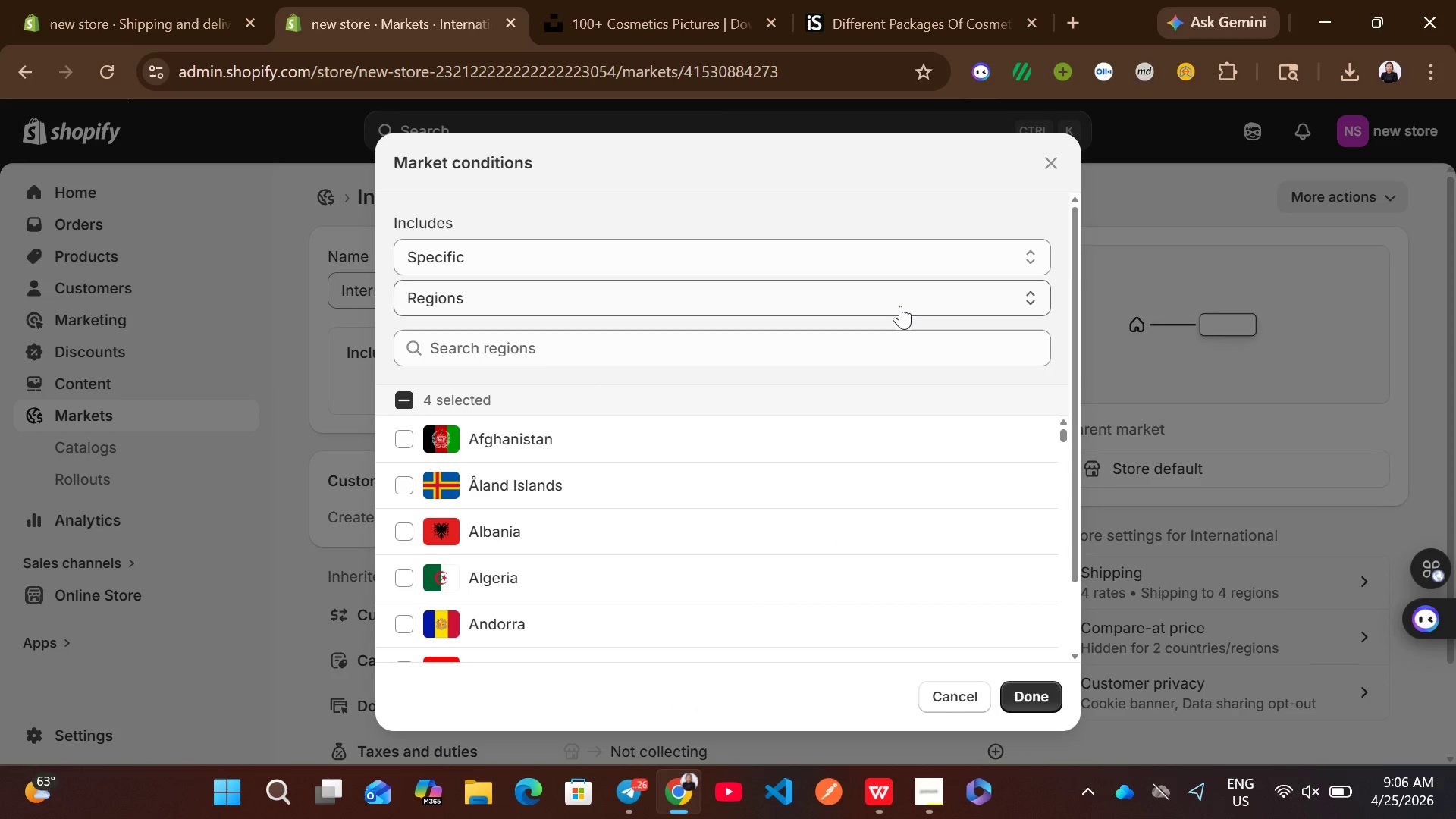 
left_click([1058, 155])
 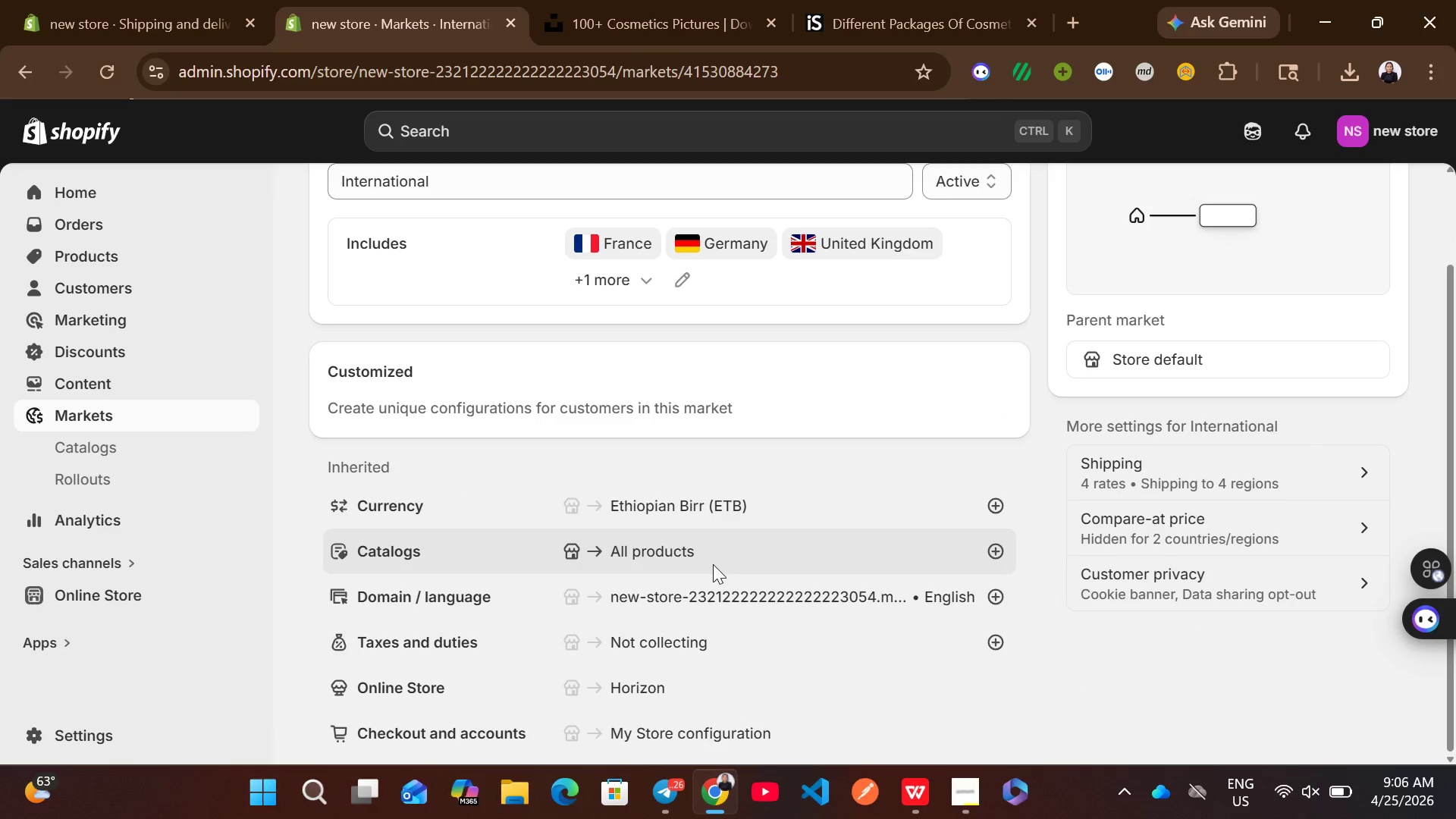 
left_click([809, 491])
 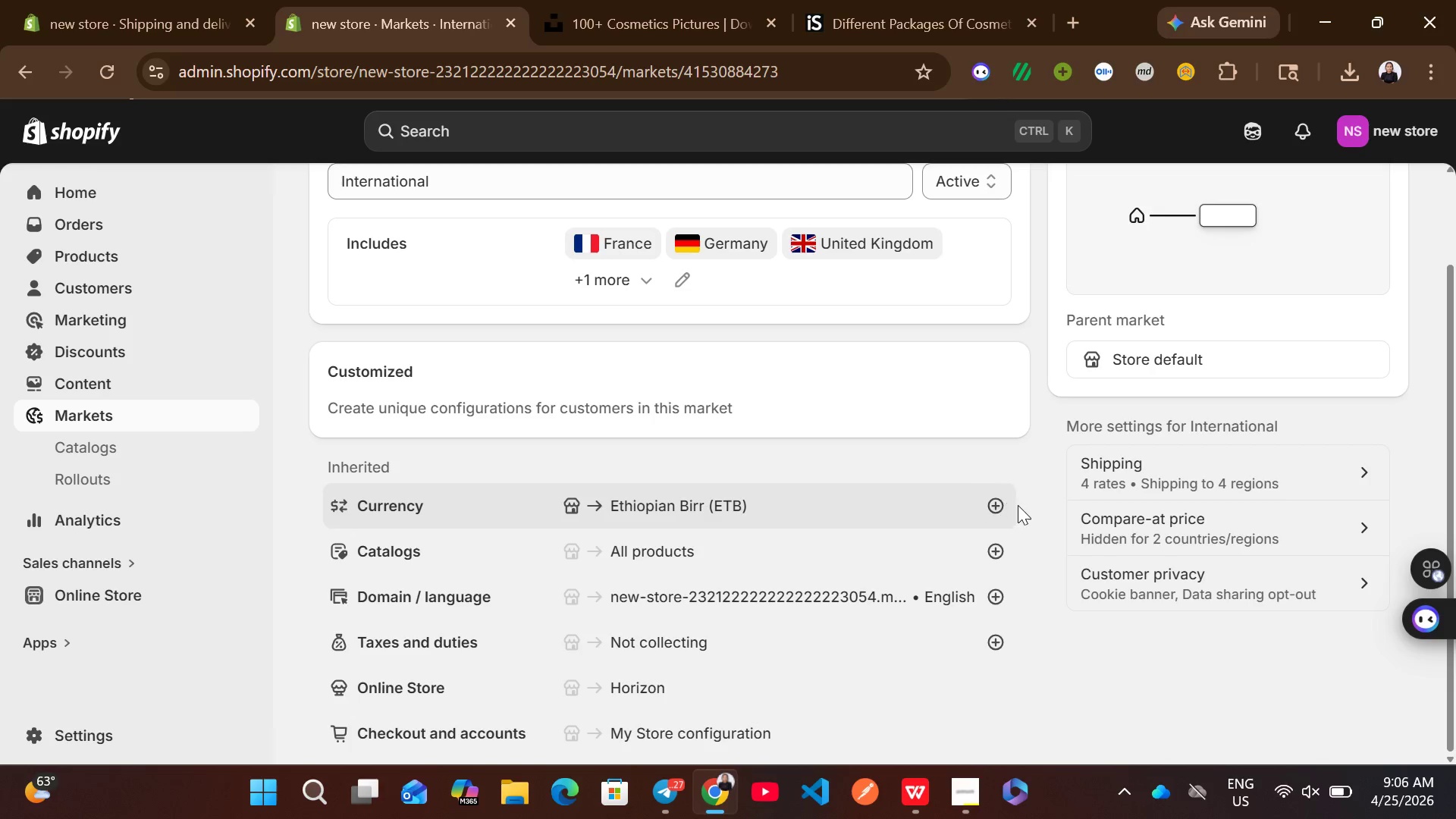 
left_click([999, 513])
 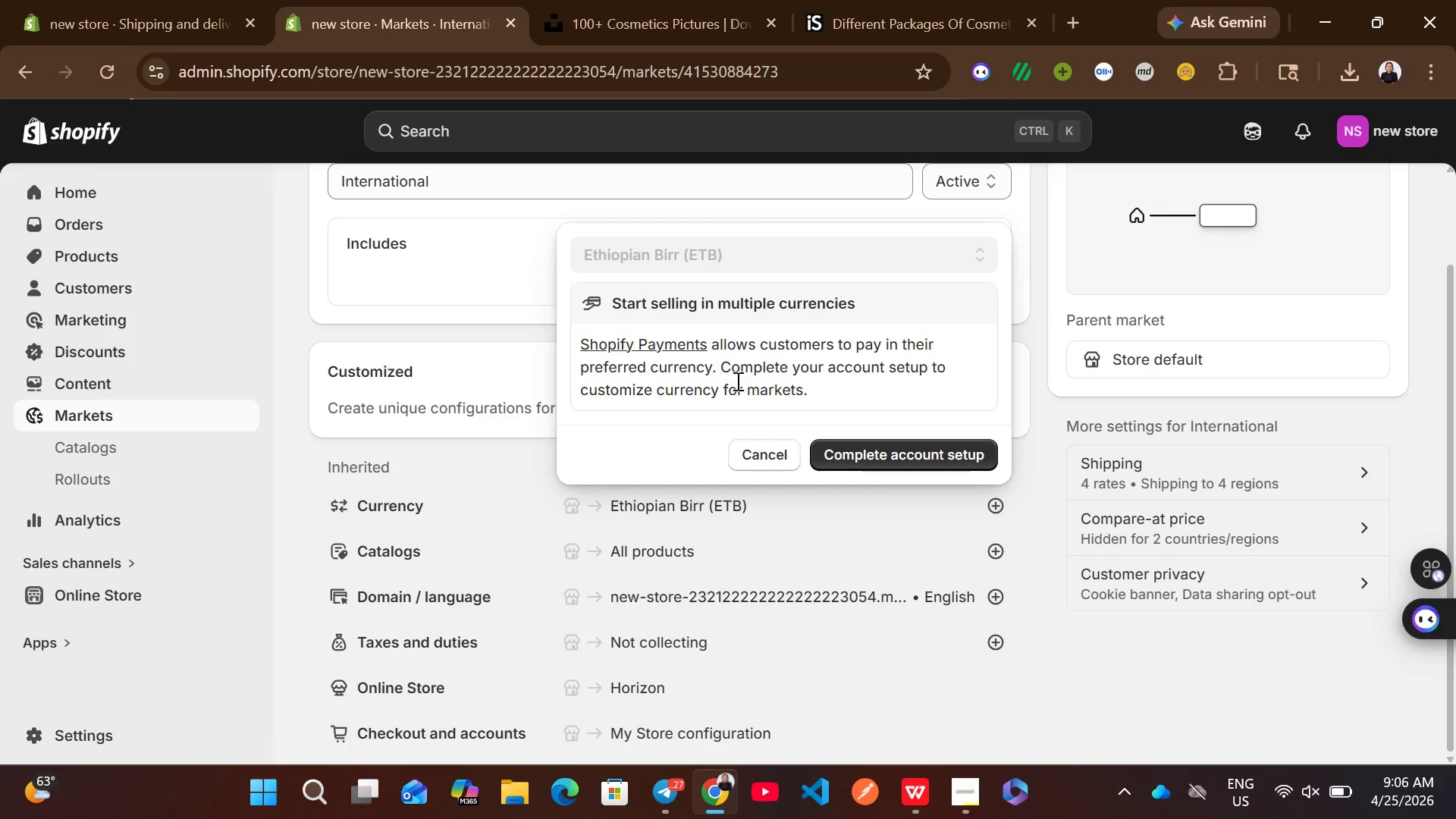 
left_click([665, 265])
 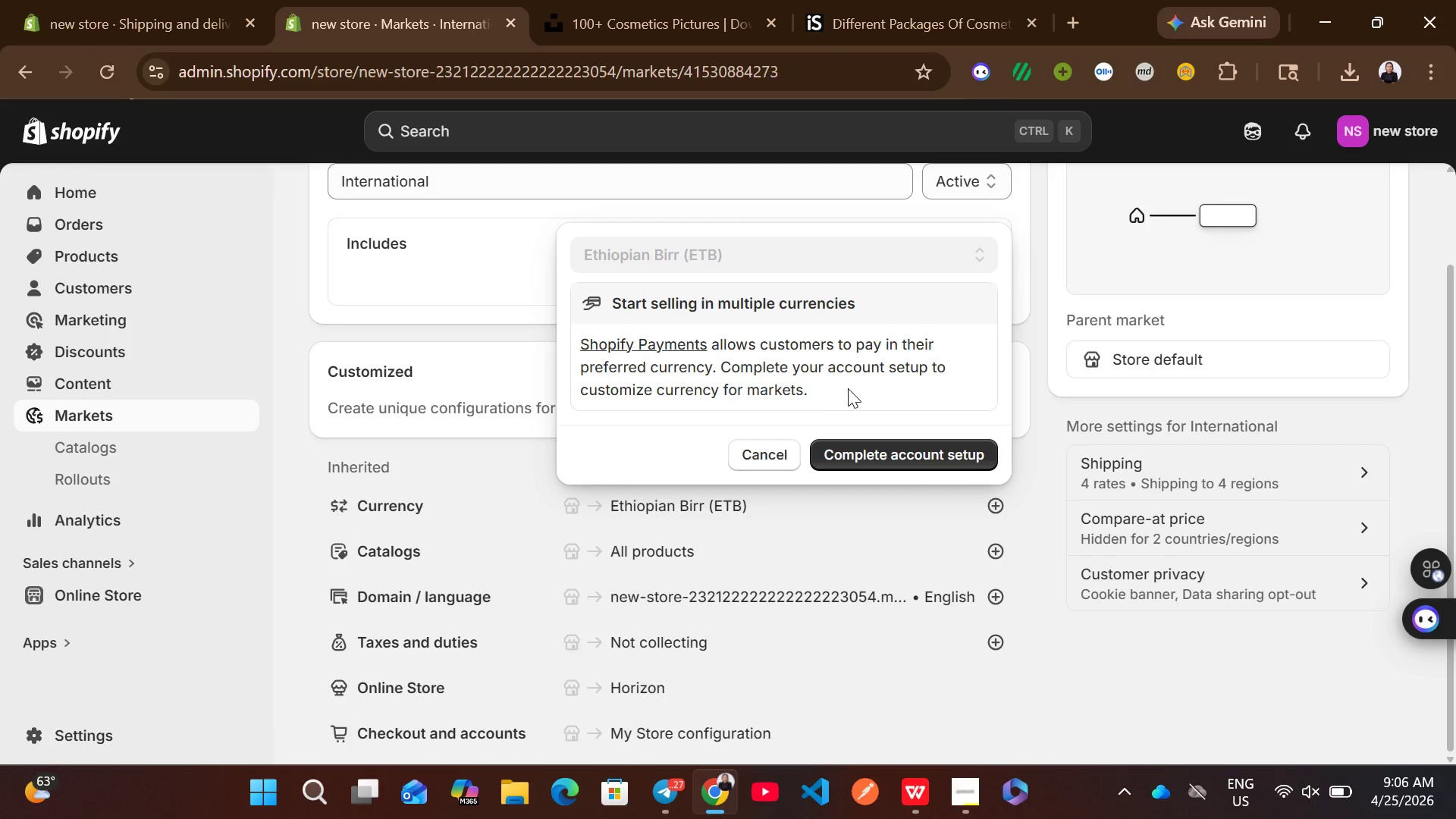 
wait(5.28)
 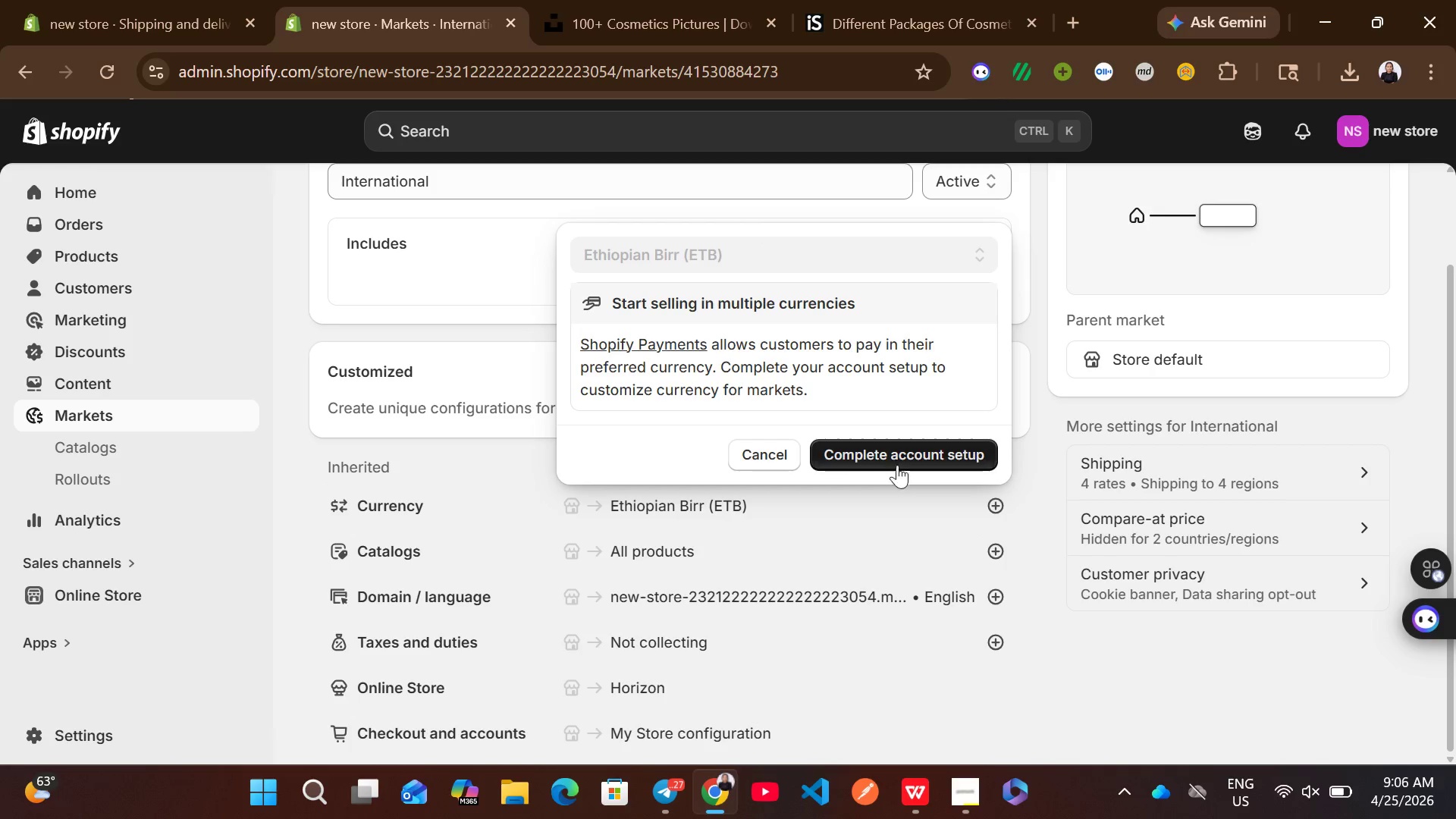 
left_click([1082, 636])
 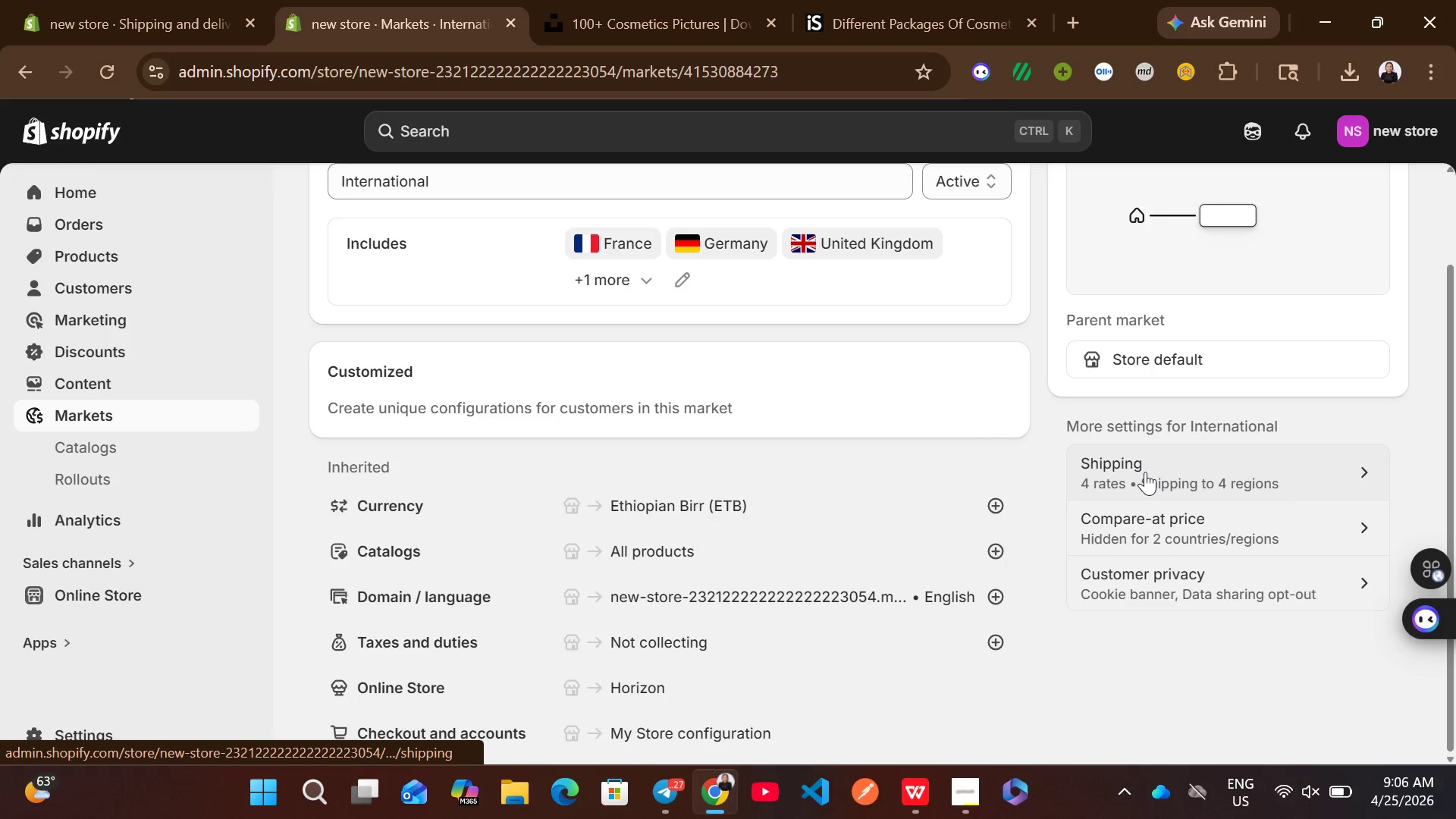 
mouse_move([915, 607])
 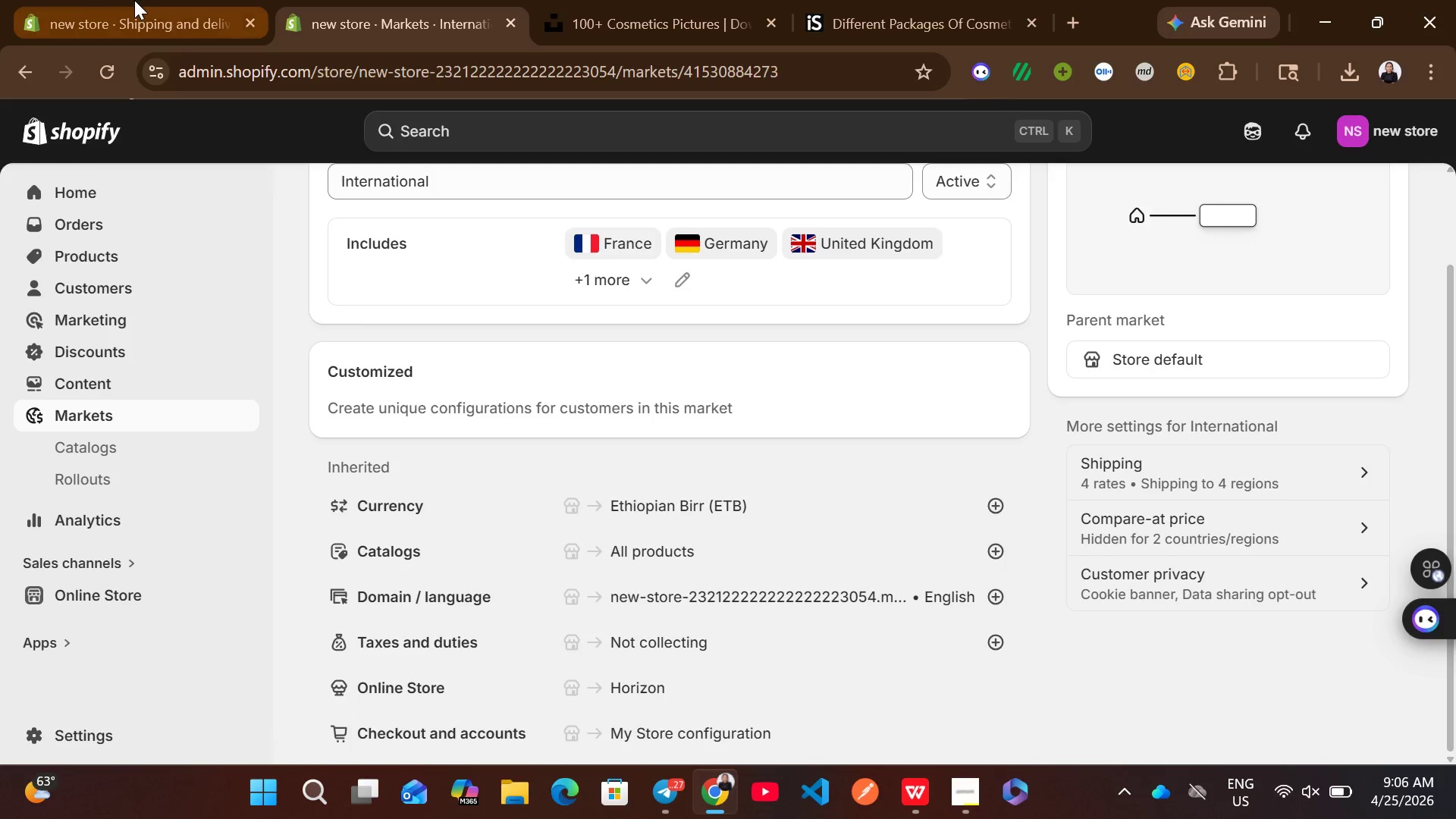 
left_click([152, 0])
 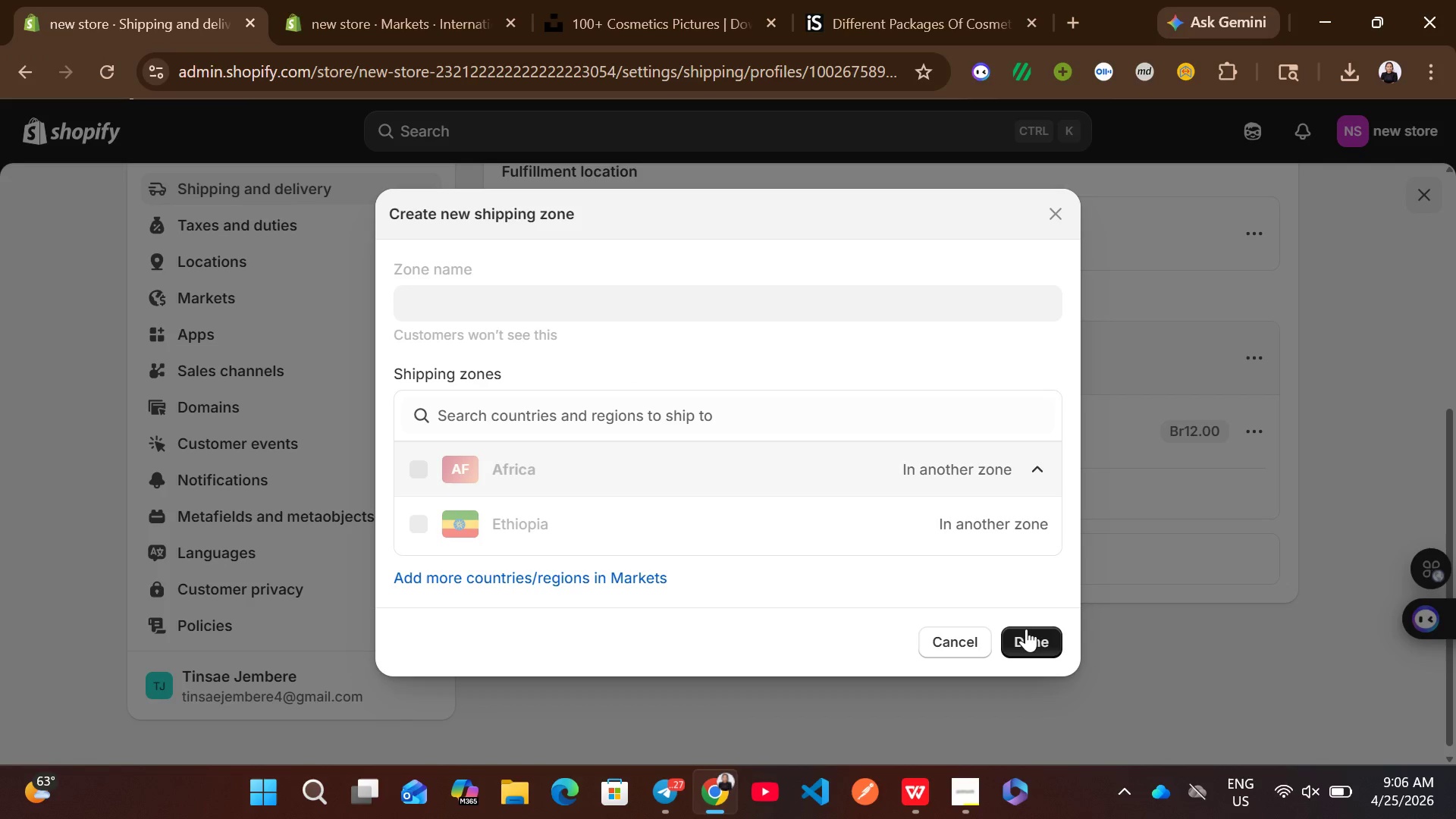 
left_click([1026, 629])
 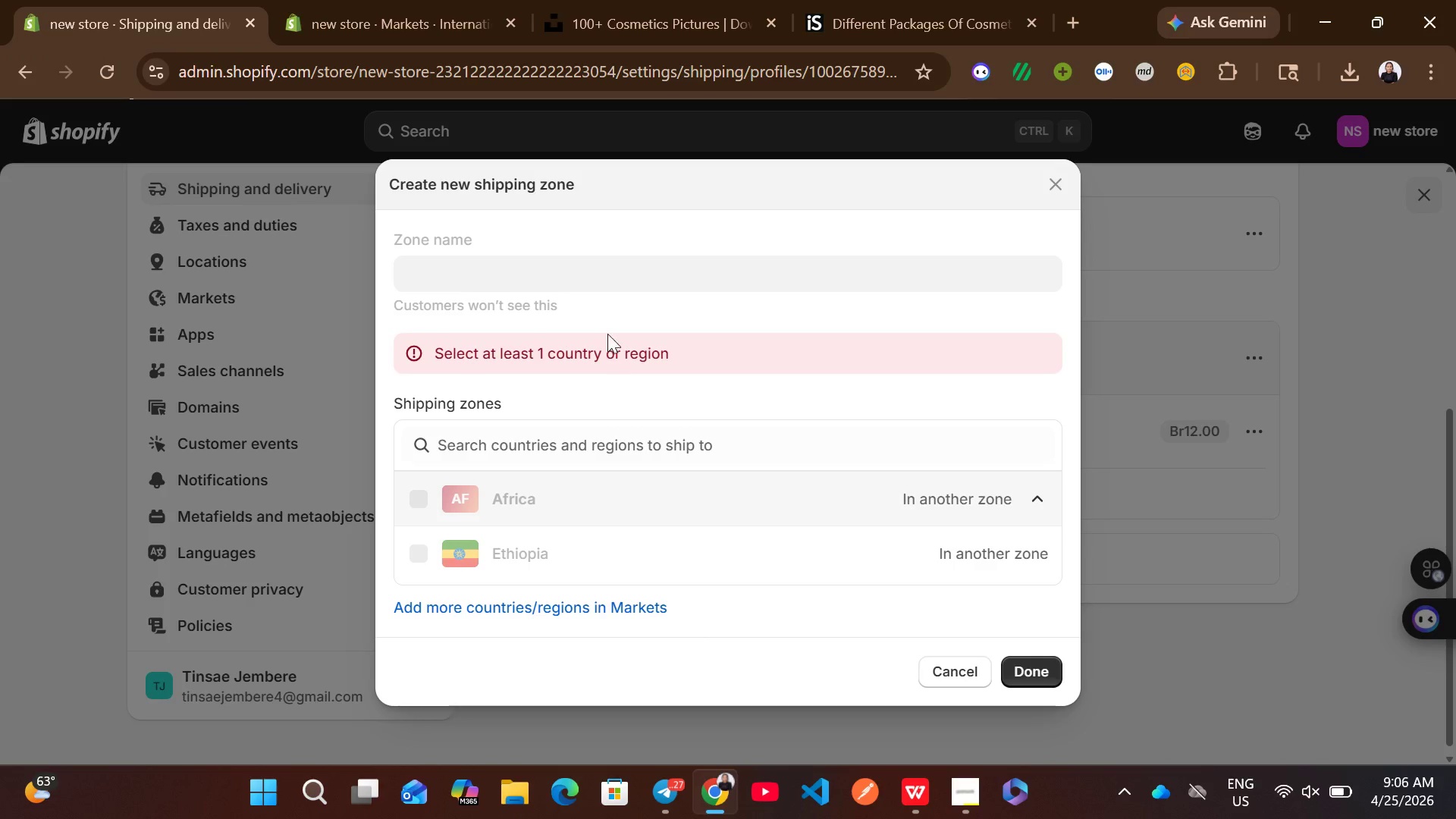 
left_click([544, 281])
 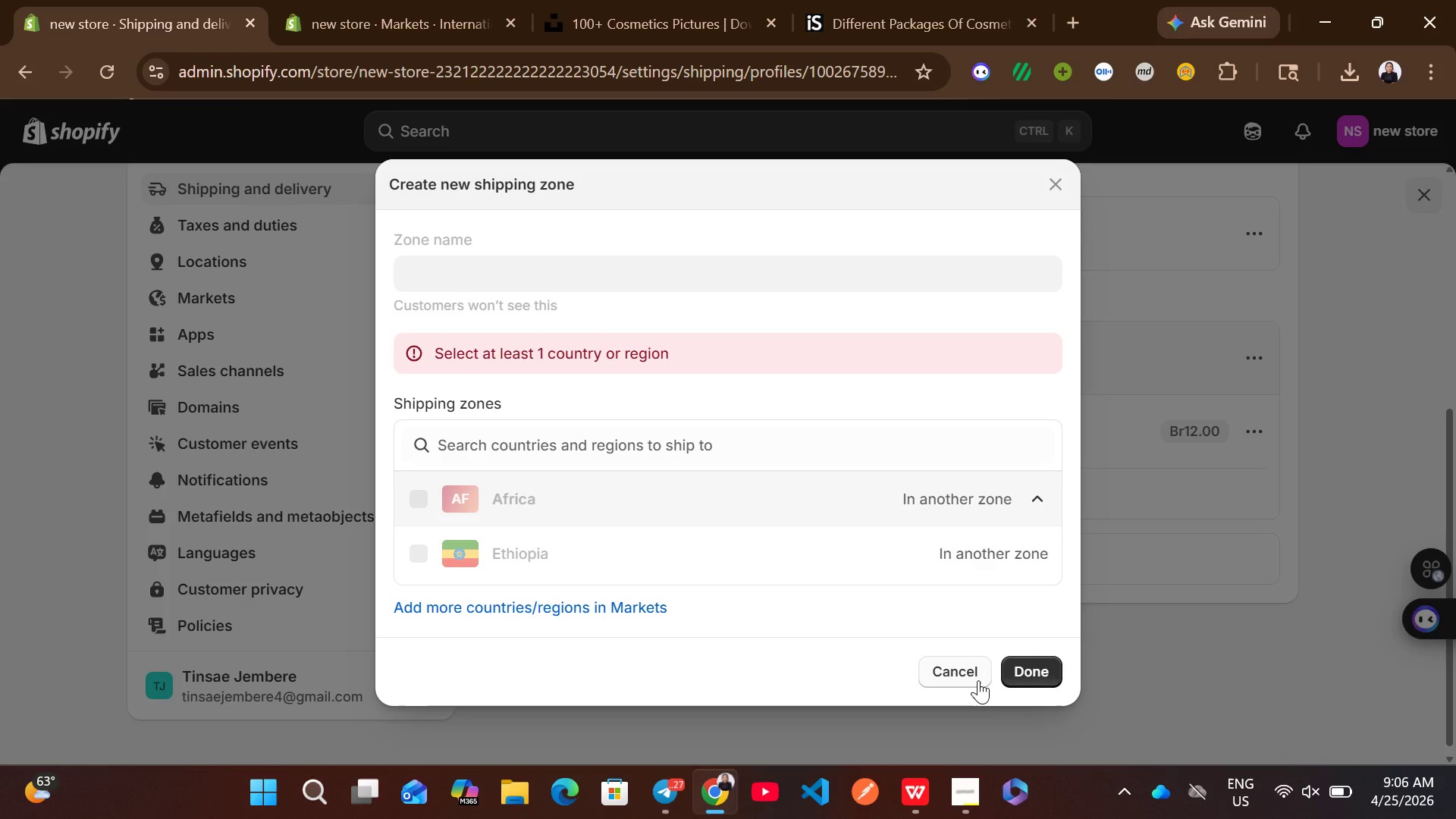 
left_click([978, 680])
 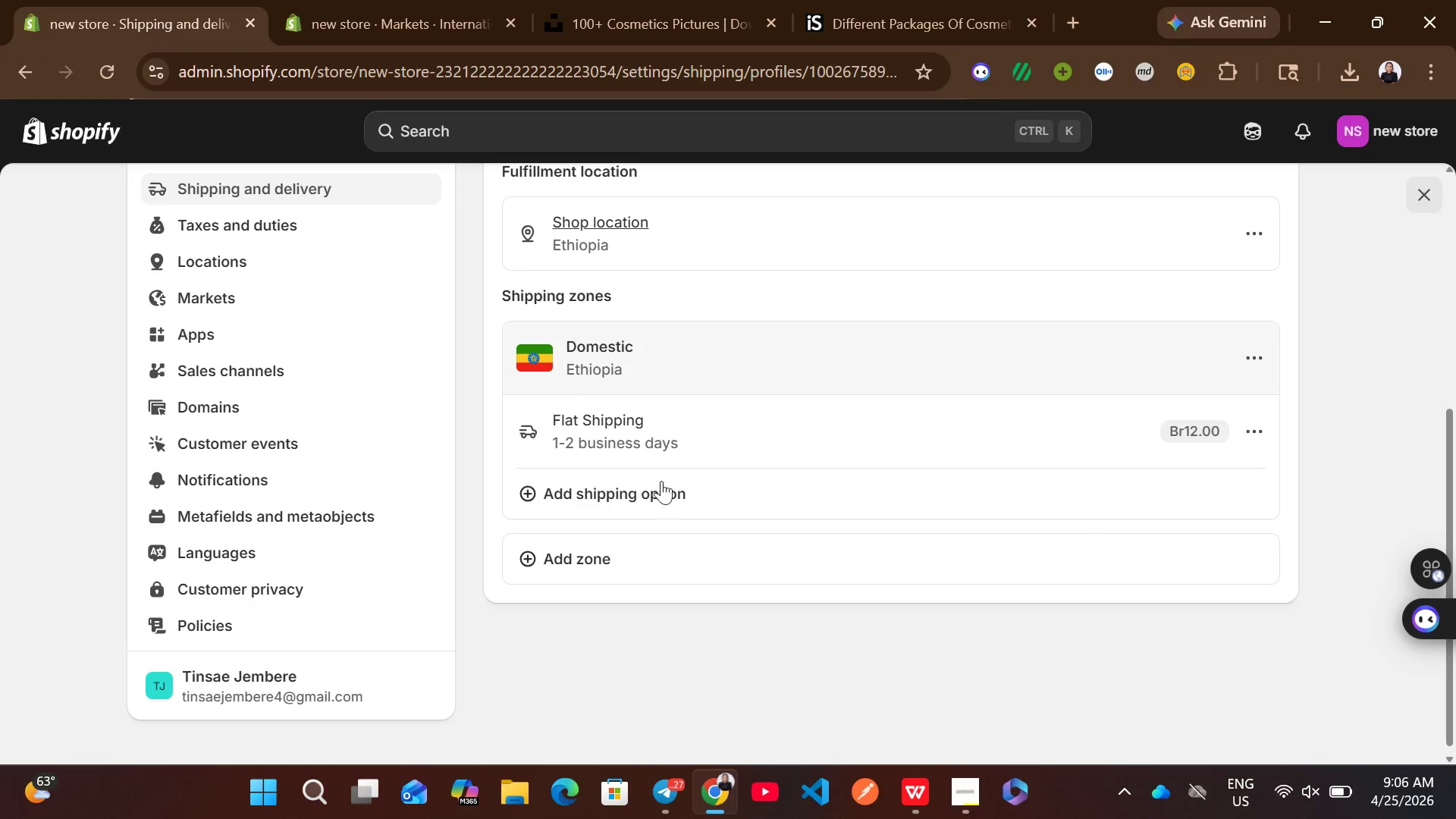 
left_click([362, 0])
 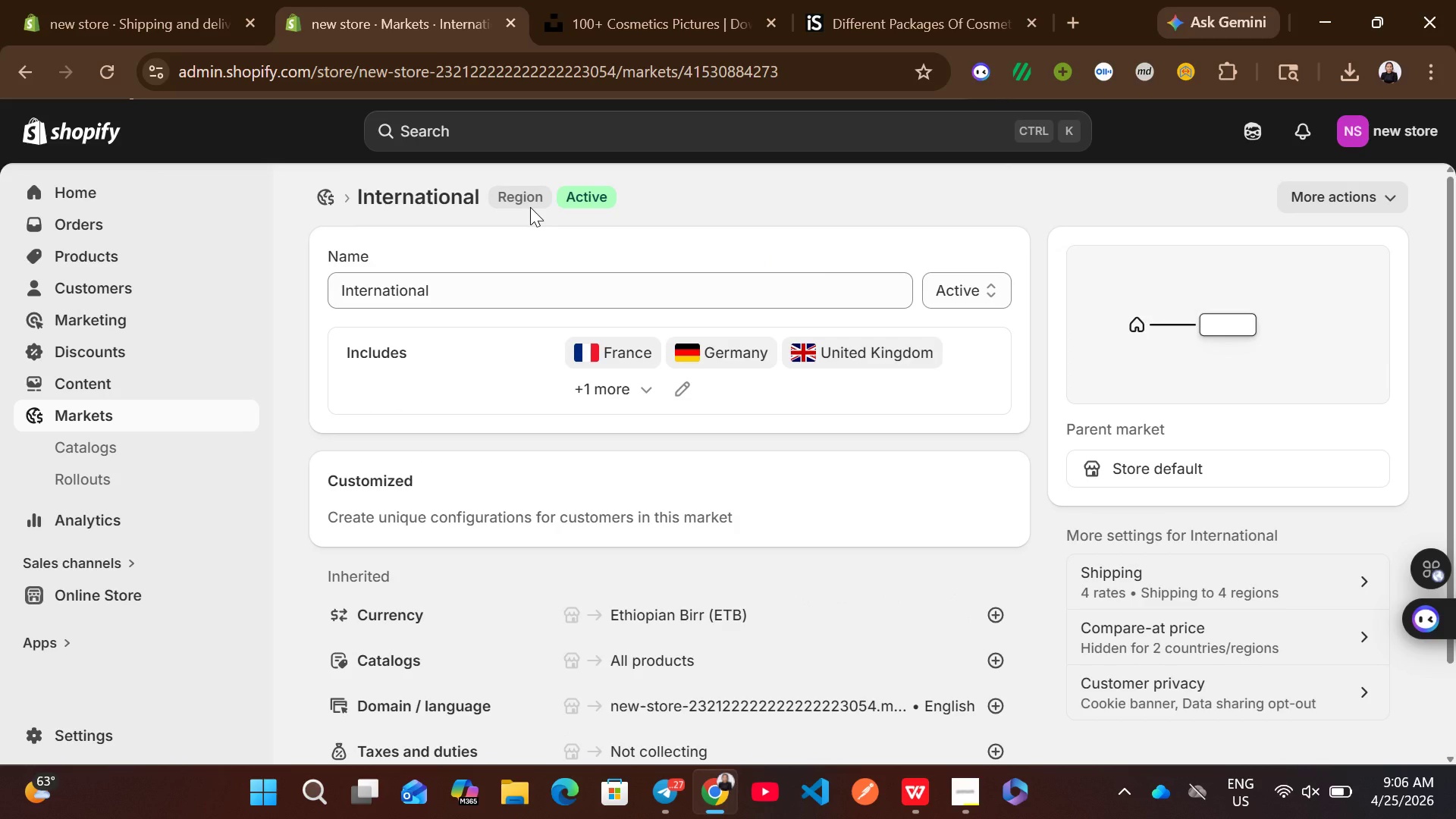 
left_click([107, 0])
 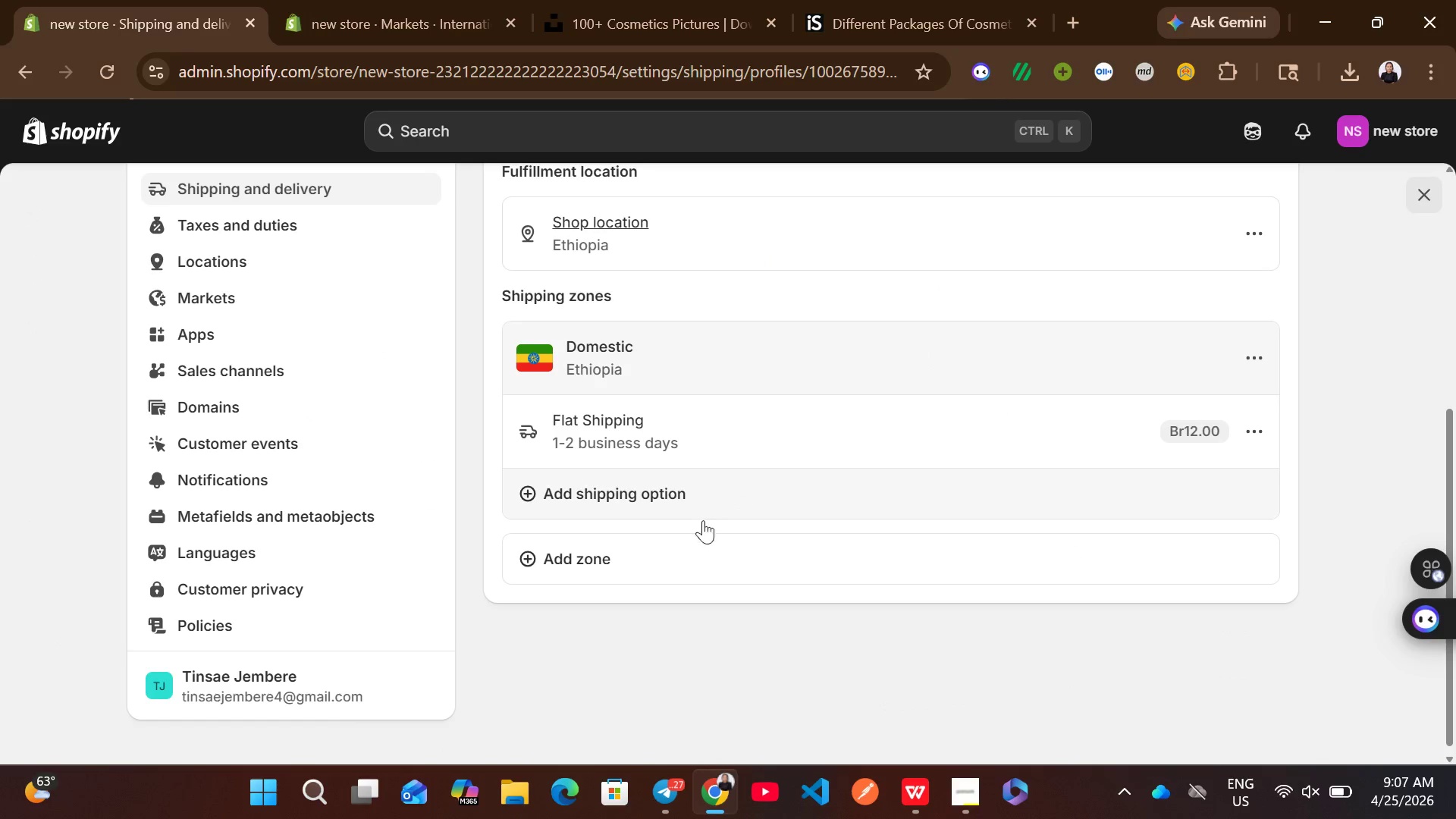 
left_click([674, 547])
 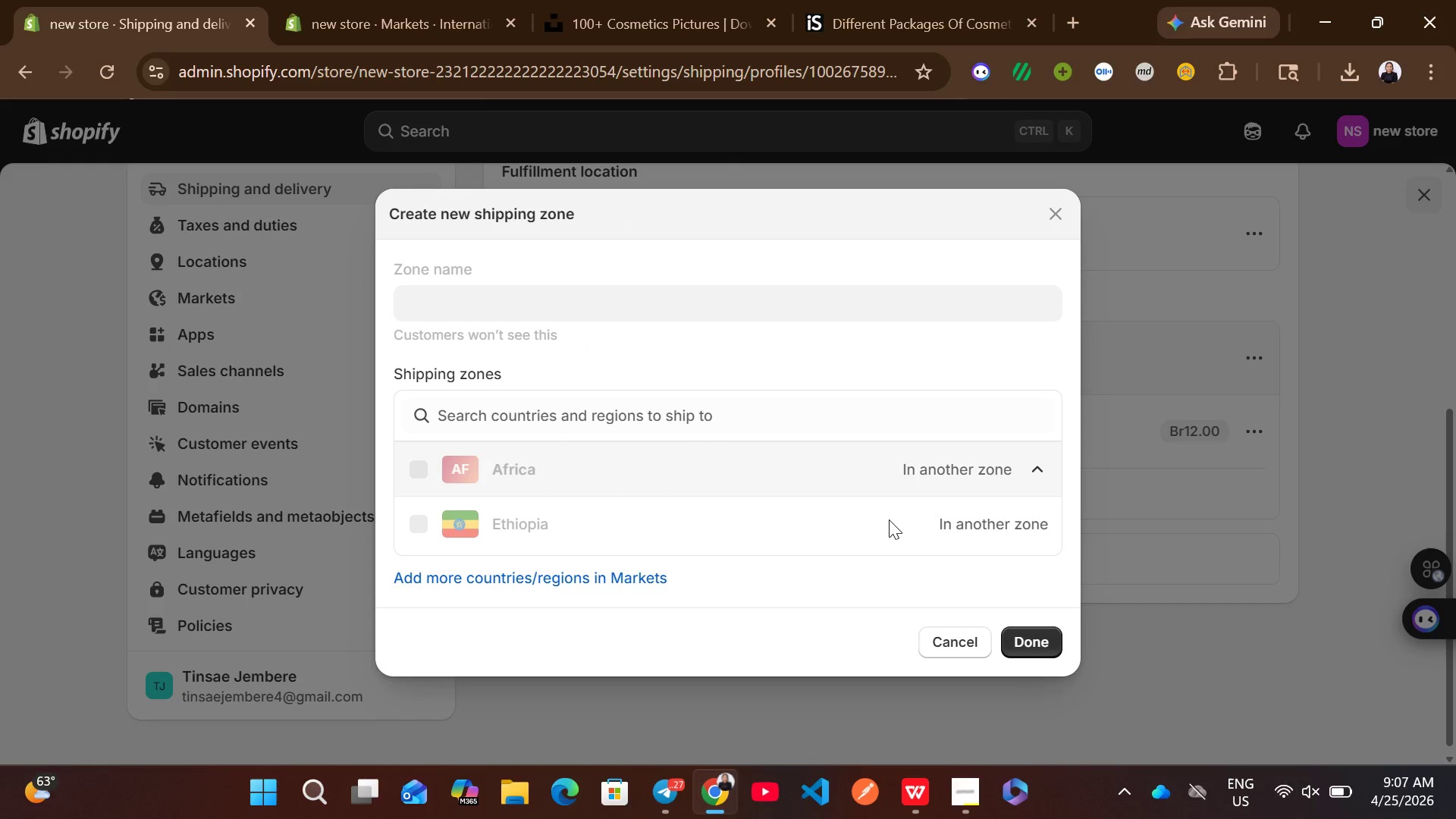 
left_click([938, 474])
 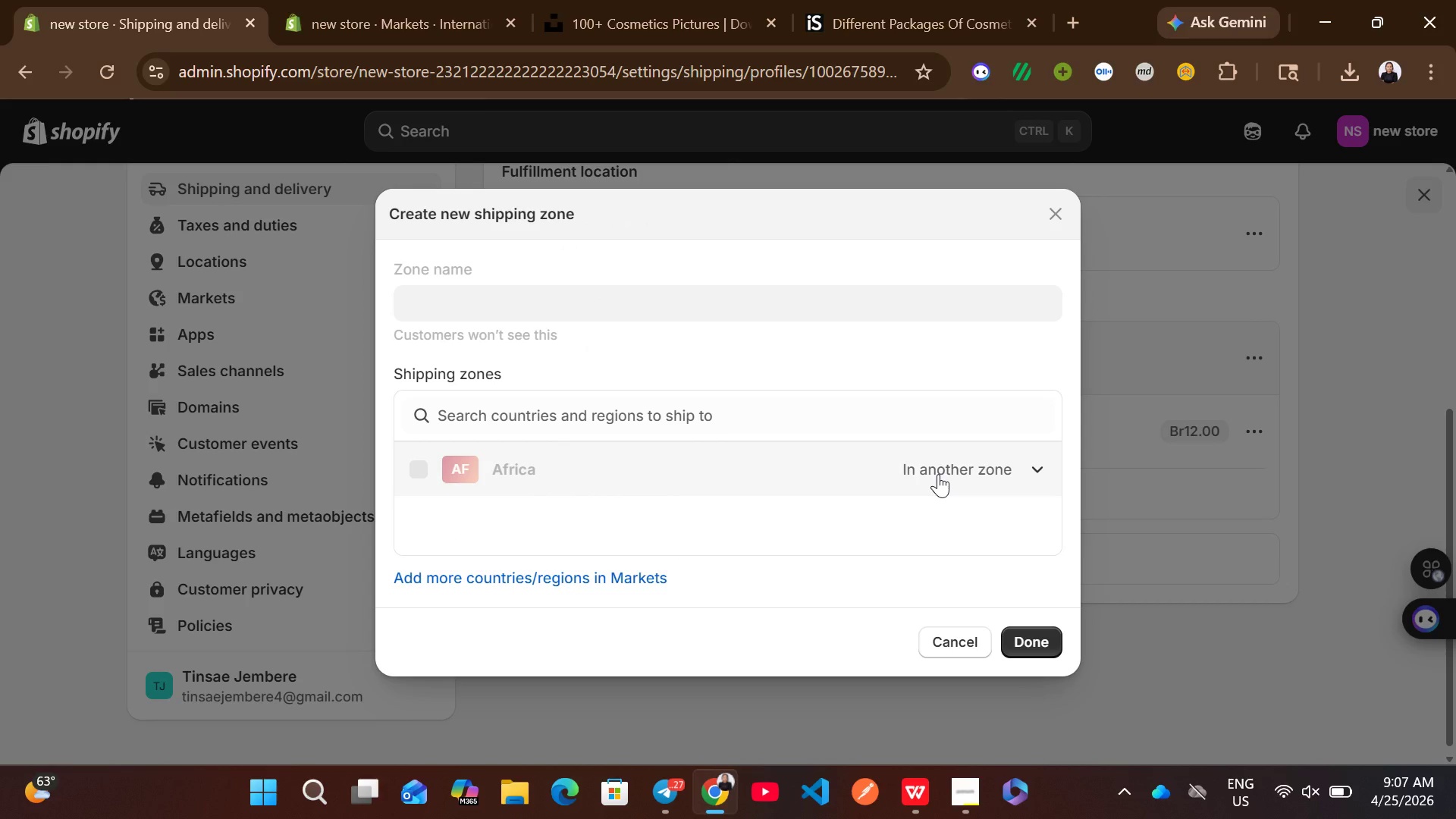 
left_click([938, 474])
 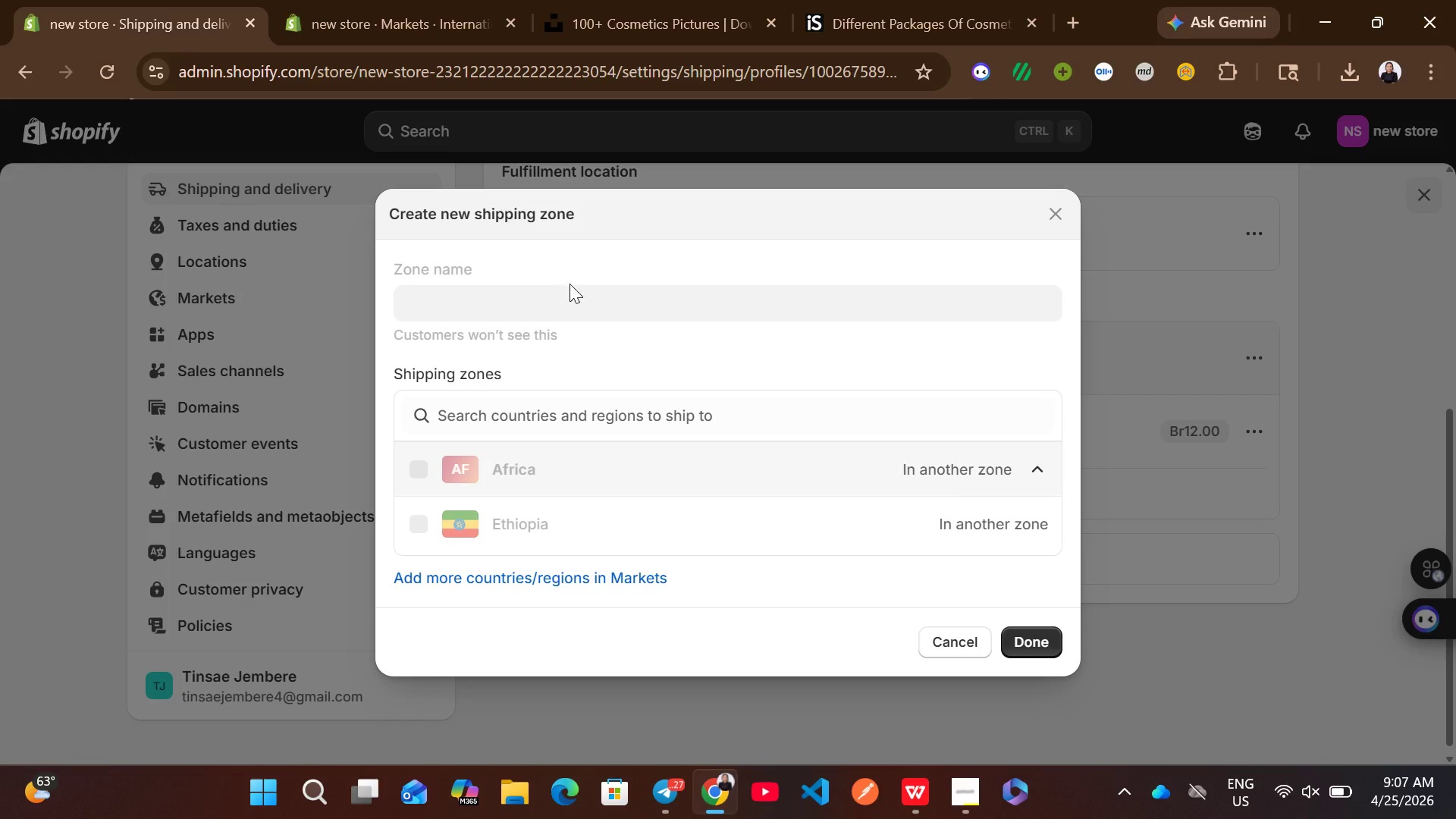 
left_click([560, 279])
 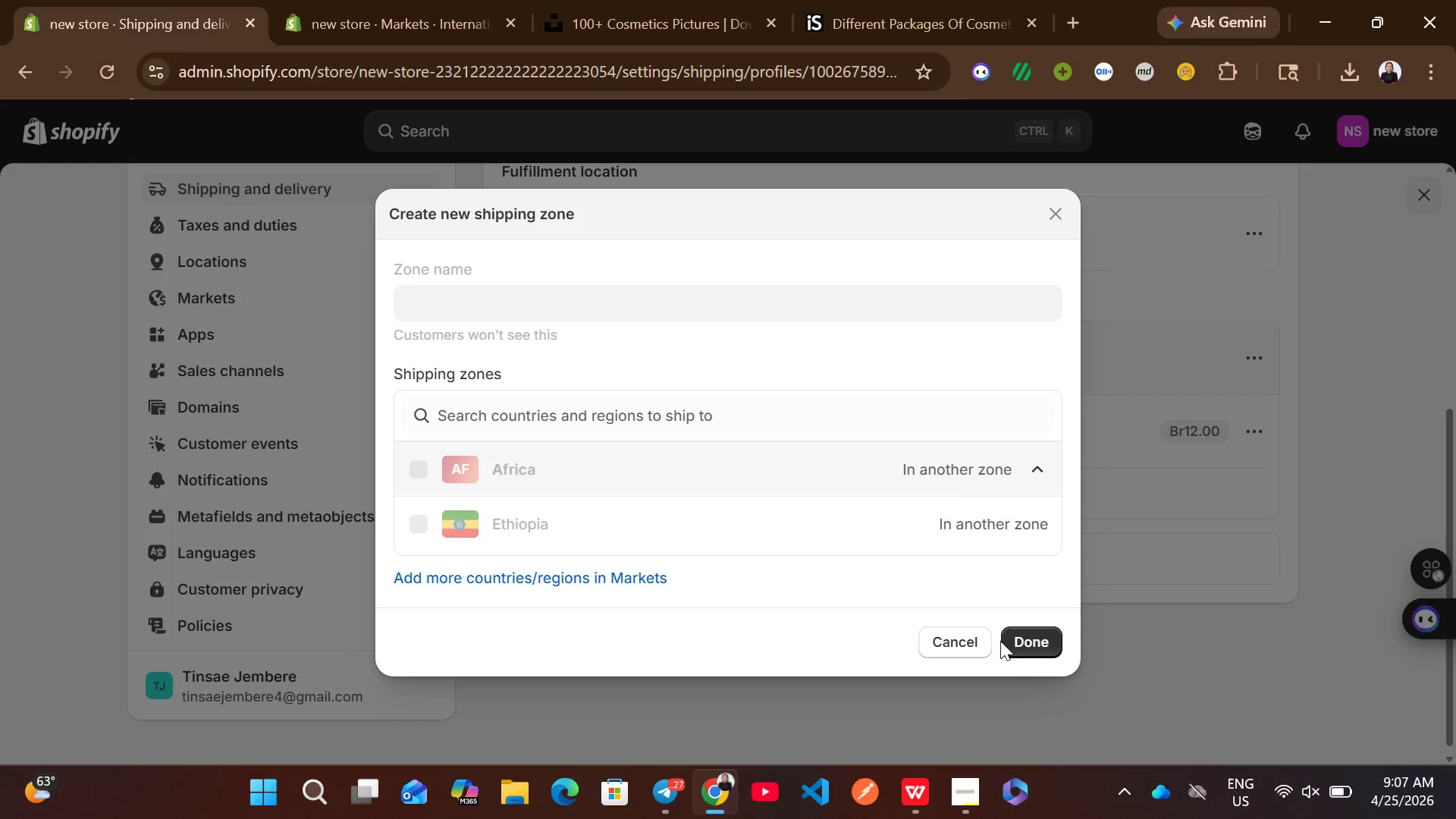 
left_click([972, 651])
 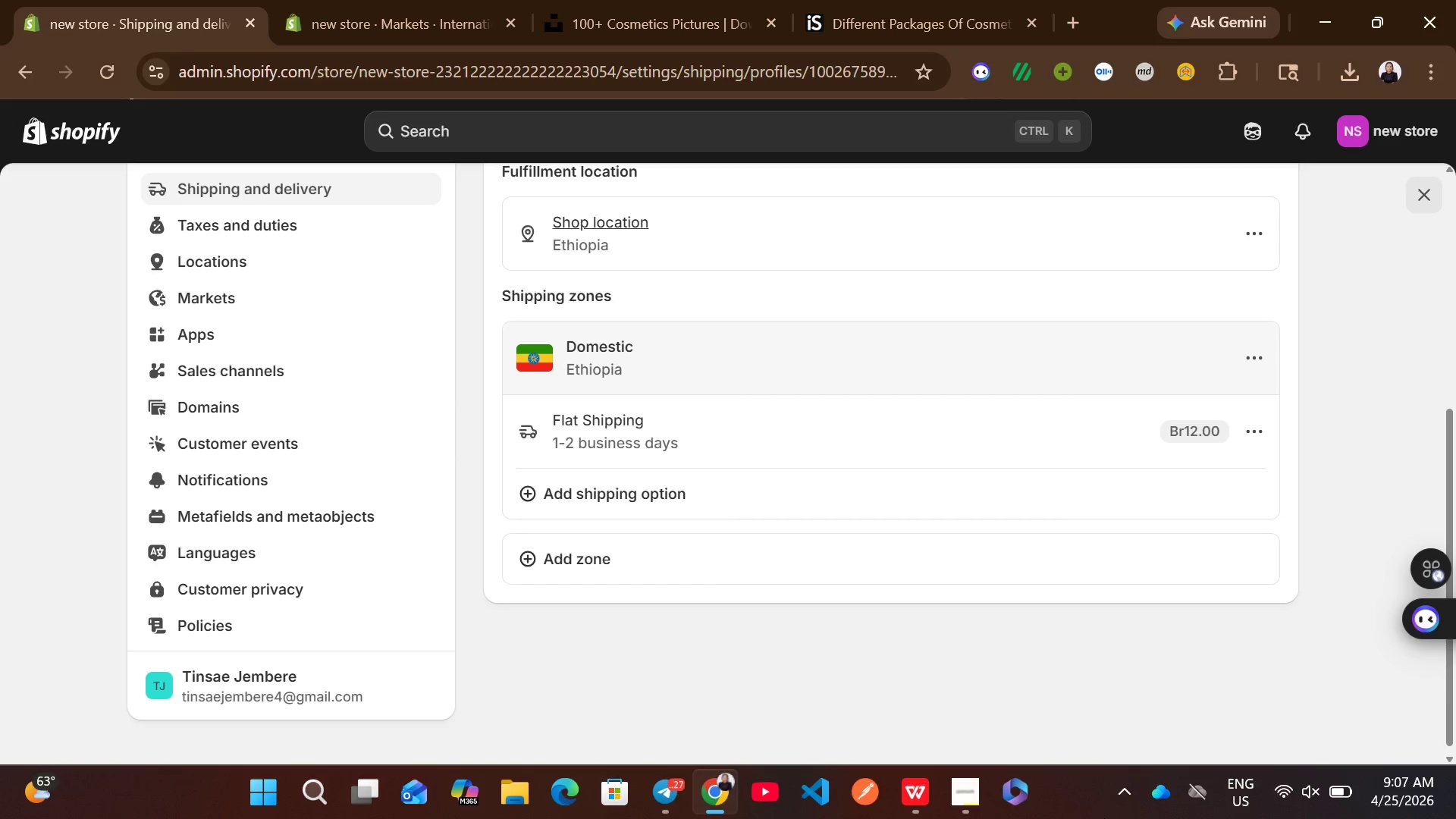 
left_click([972, 786])